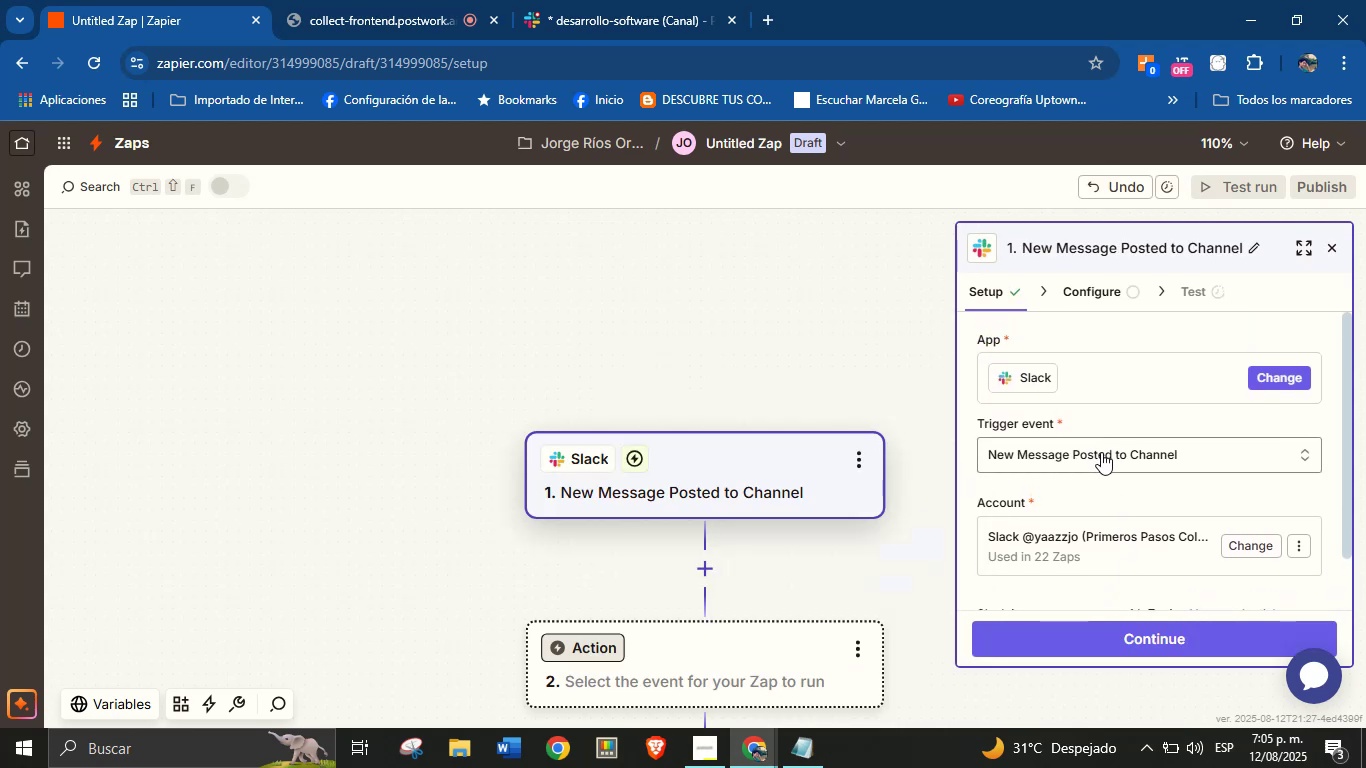 
wait(6.84)
 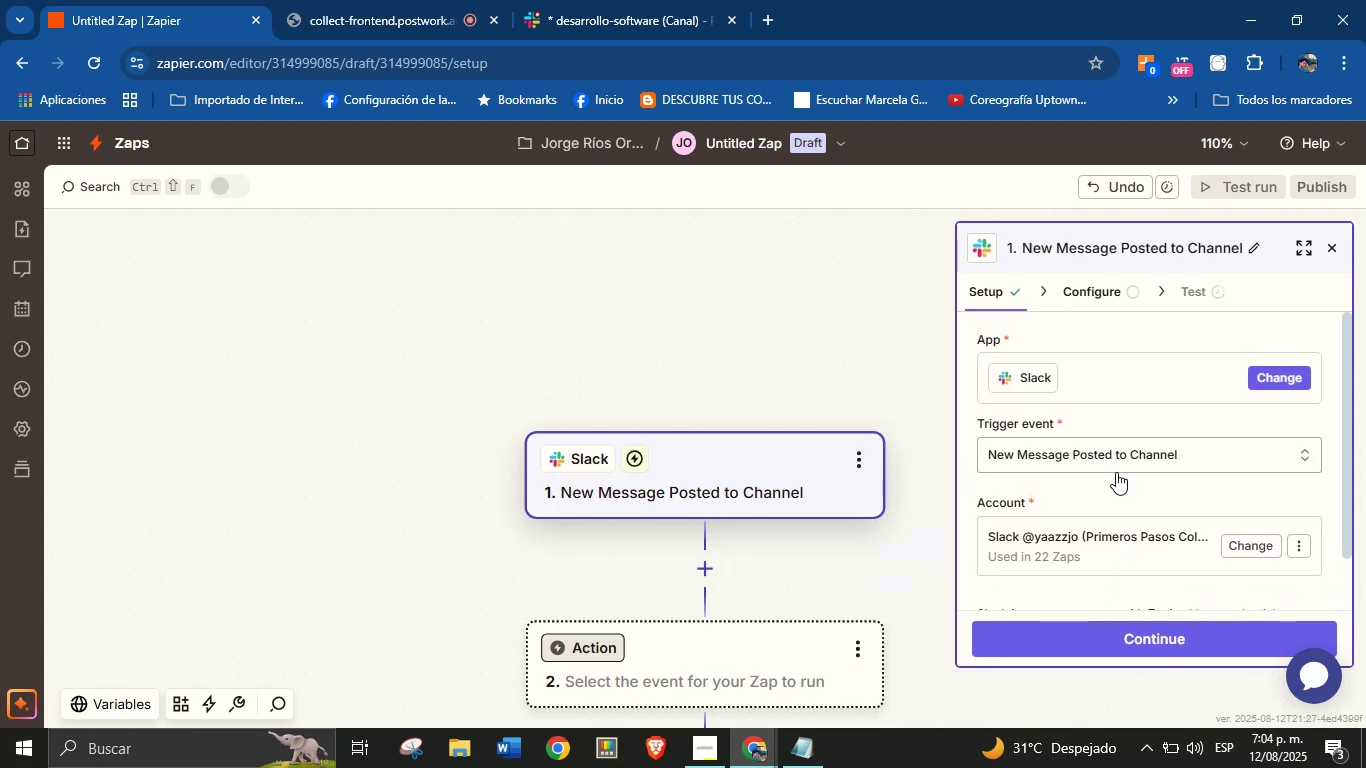 
left_click([1064, 486])
 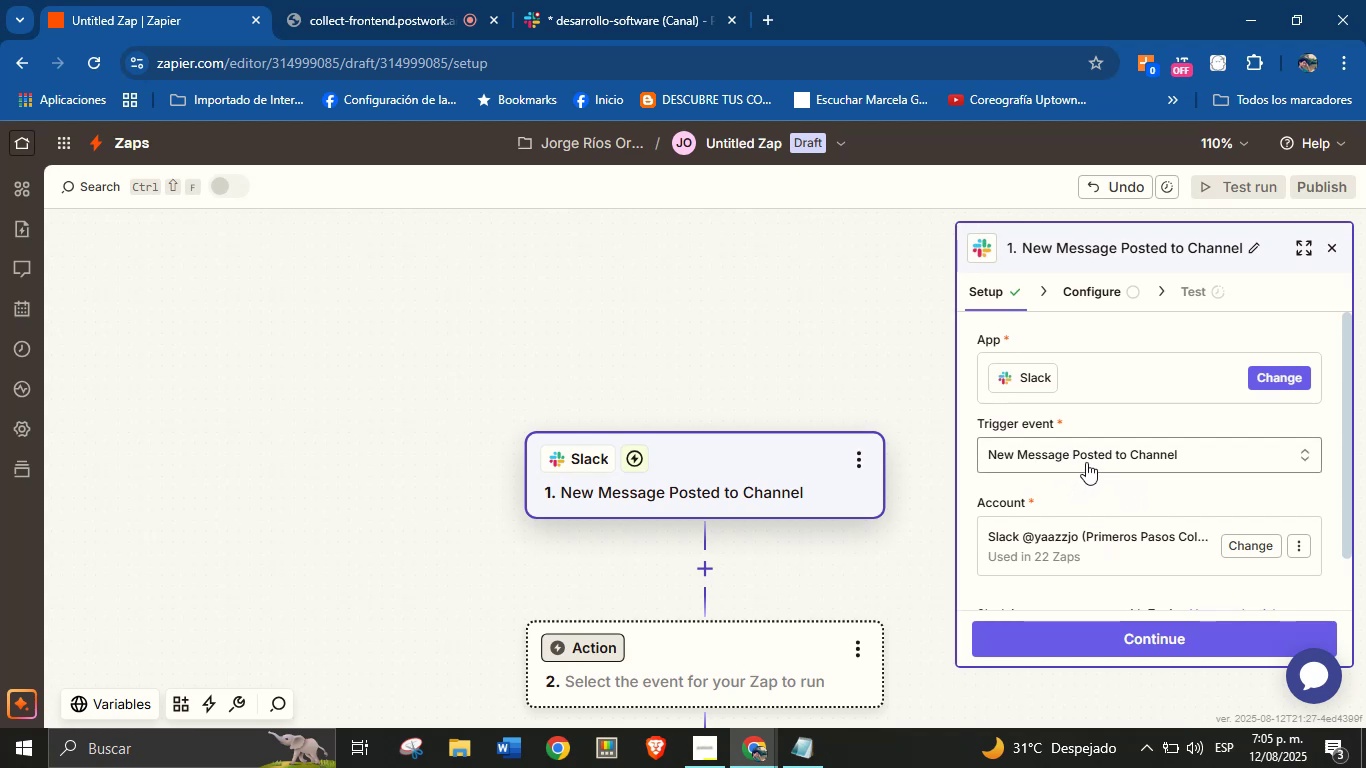 
left_click([1125, 626])
 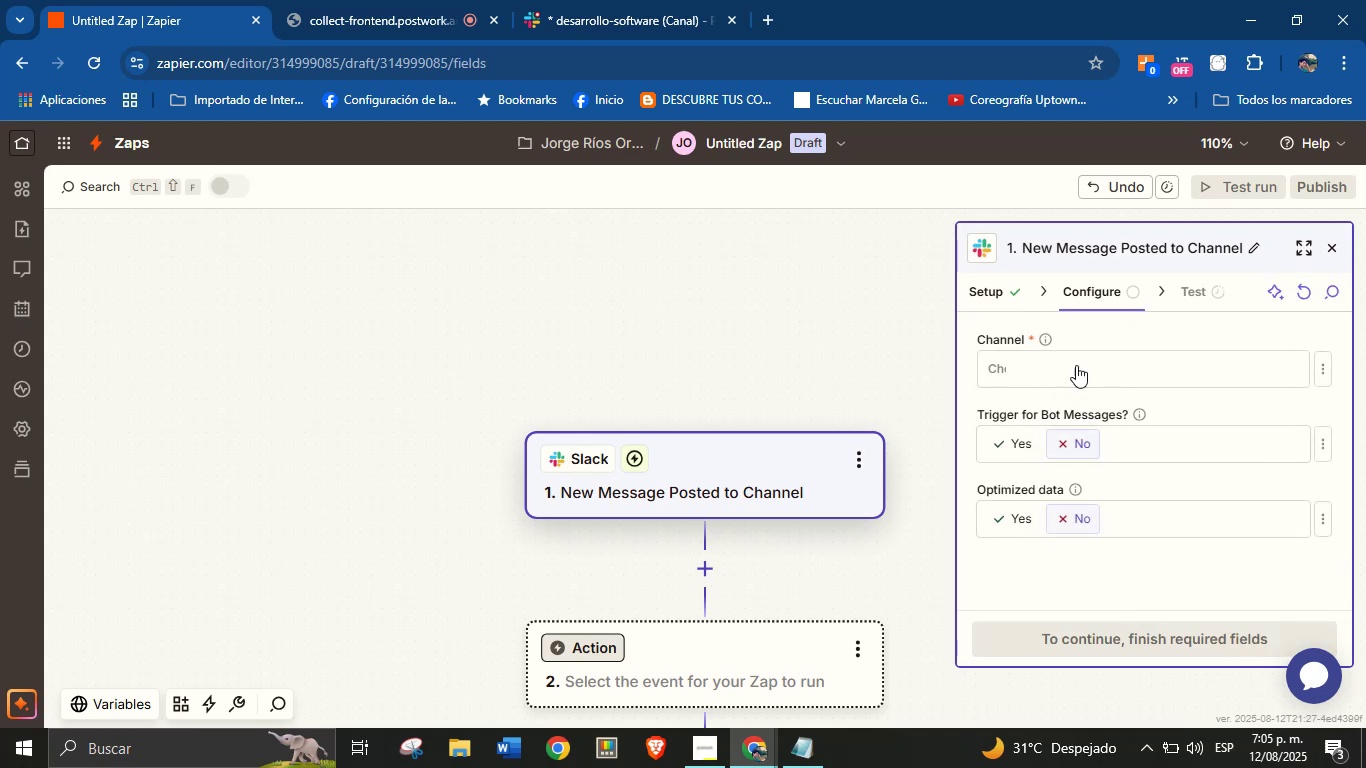 
left_click([1088, 367])
 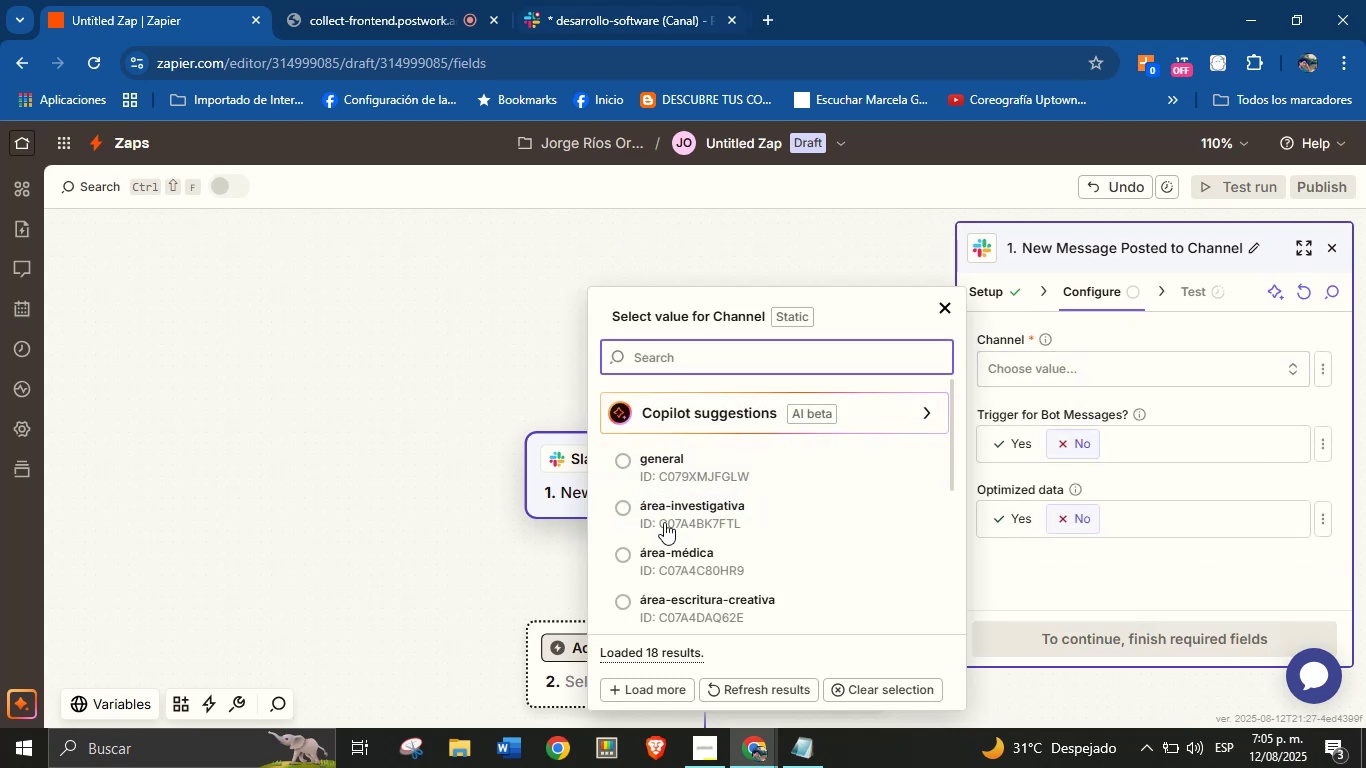 
scroll: coordinate [765, 485], scroll_direction: down, amount: 3.0
 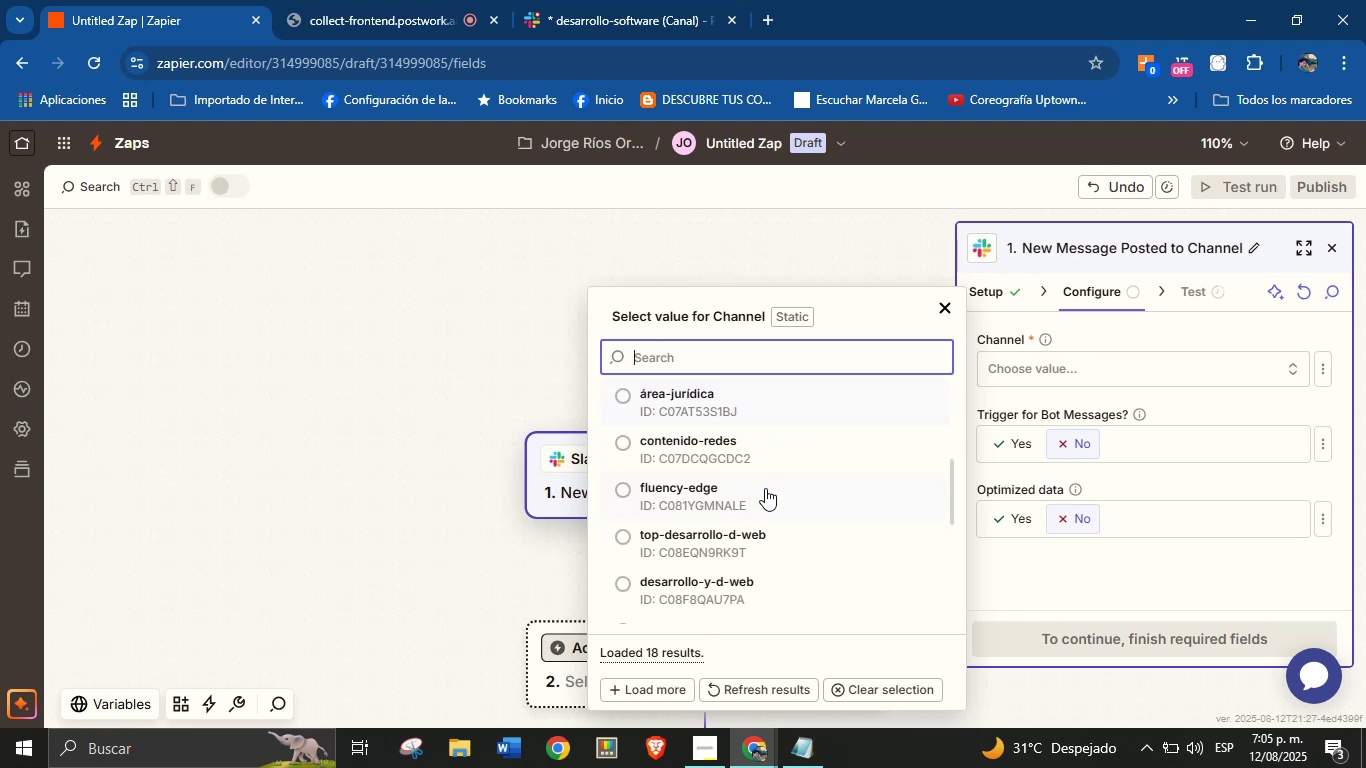 
scroll: coordinate [765, 488], scroll_direction: up, amount: 1.0
 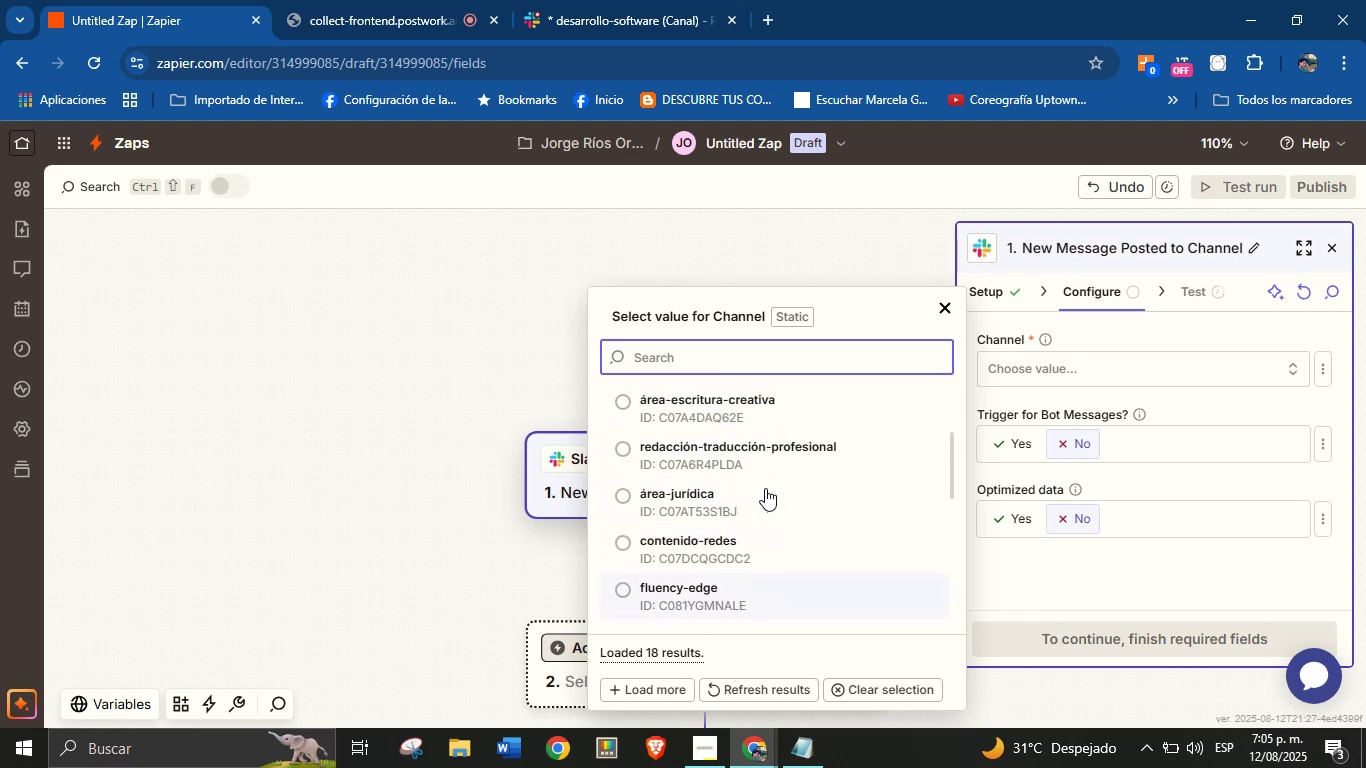 
scroll: coordinate [755, 499], scroll_direction: down, amount: 3.0
 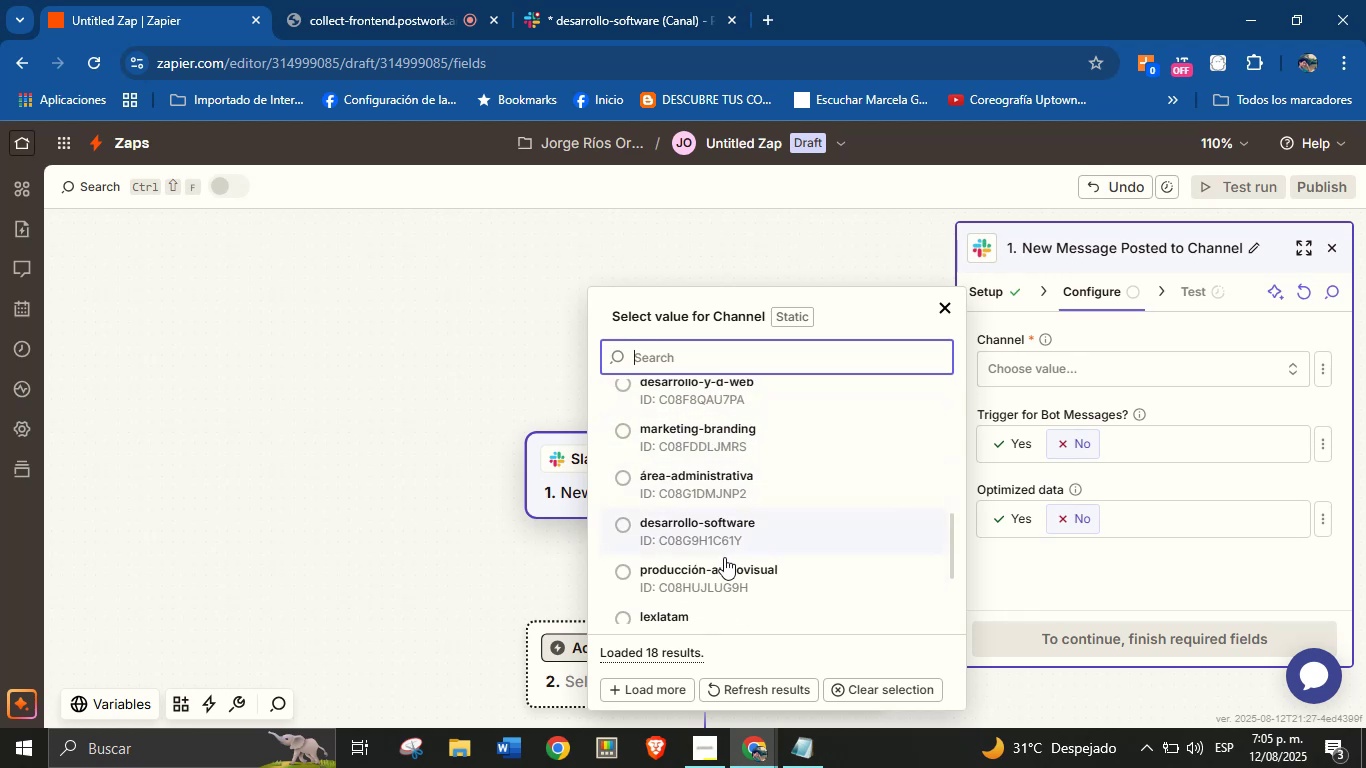 
left_click([717, 569])
 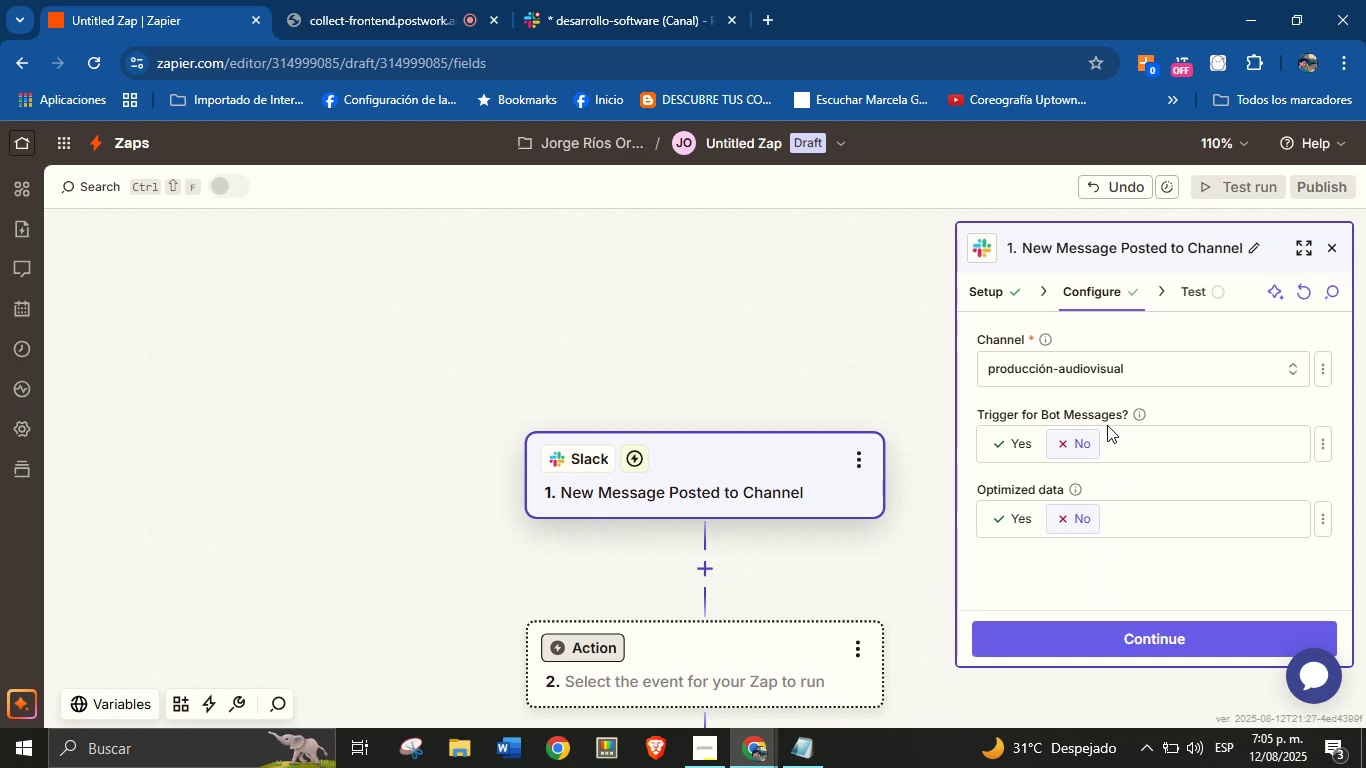 
left_click([1114, 625])
 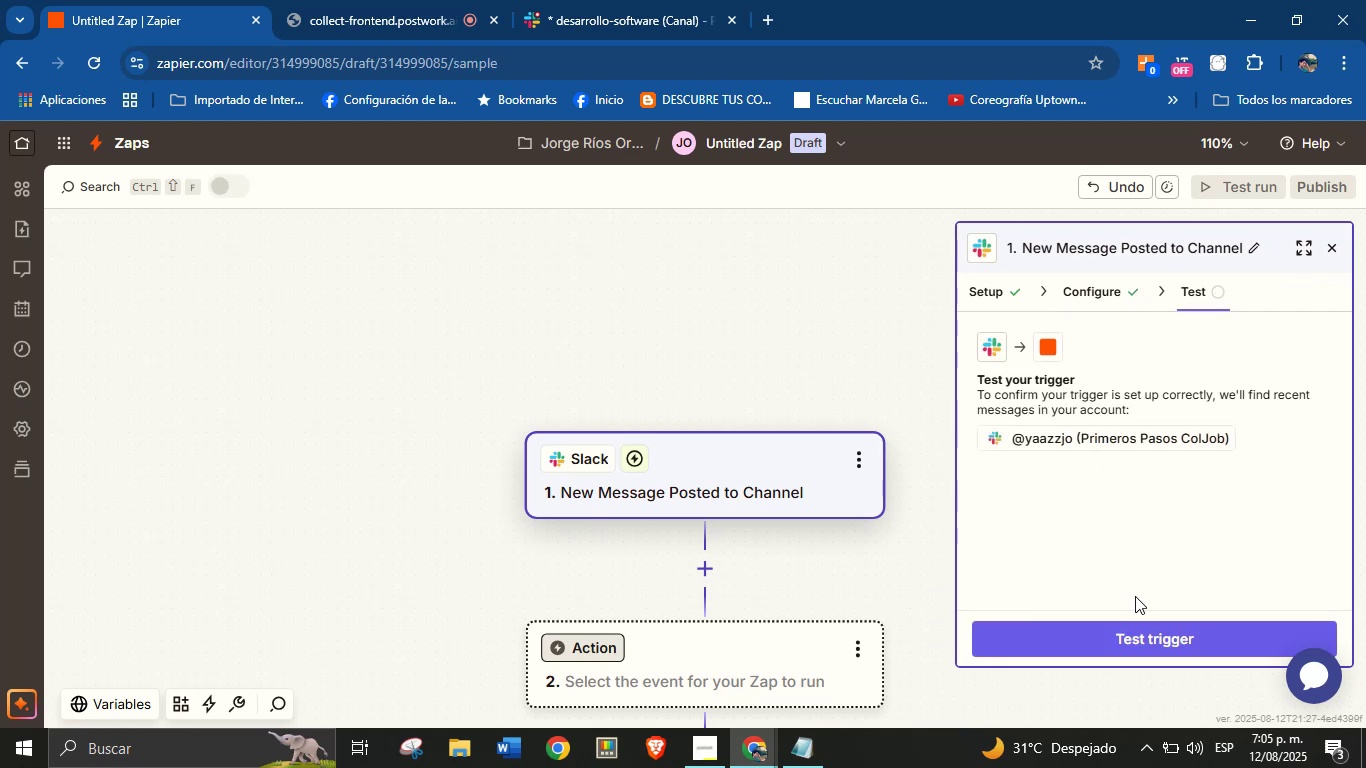 
left_click([1136, 644])
 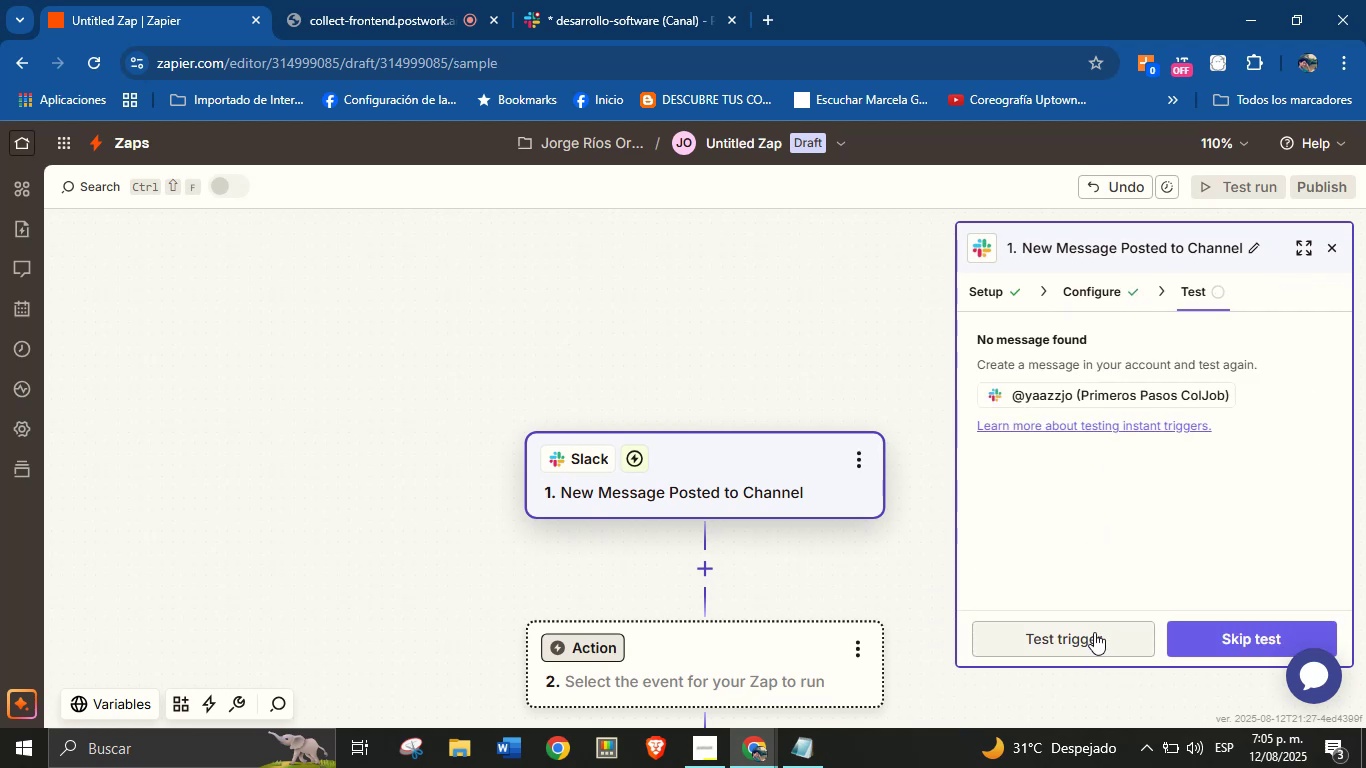 
wait(7.62)
 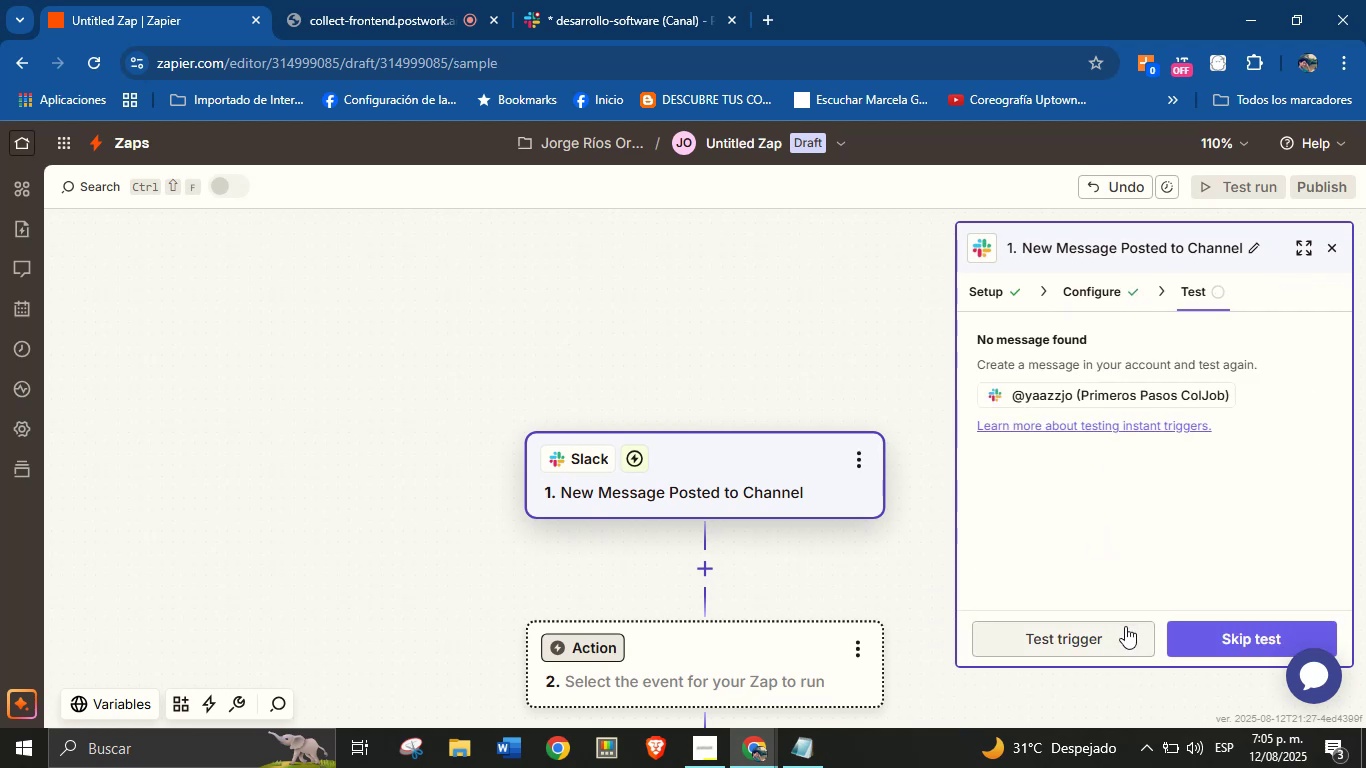 
left_click([1094, 632])
 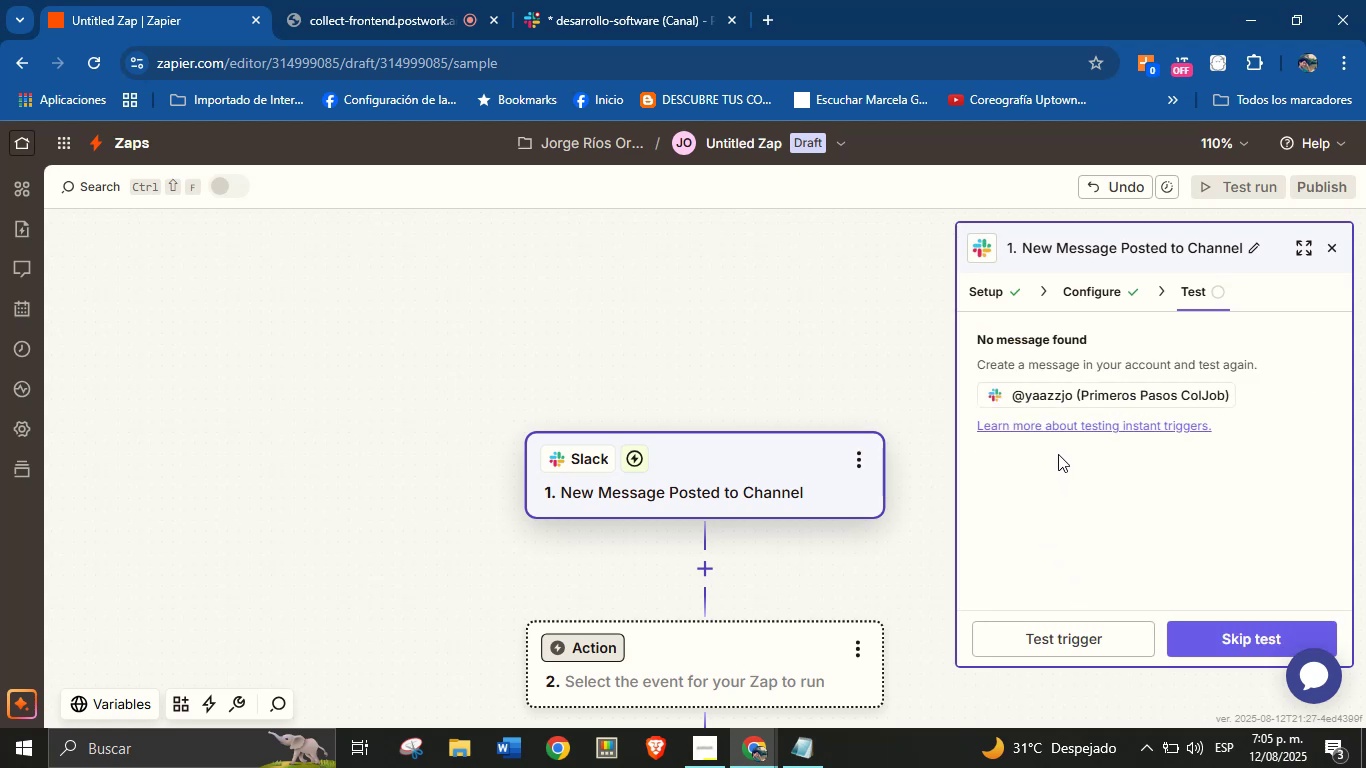 
left_click([570, 0])
 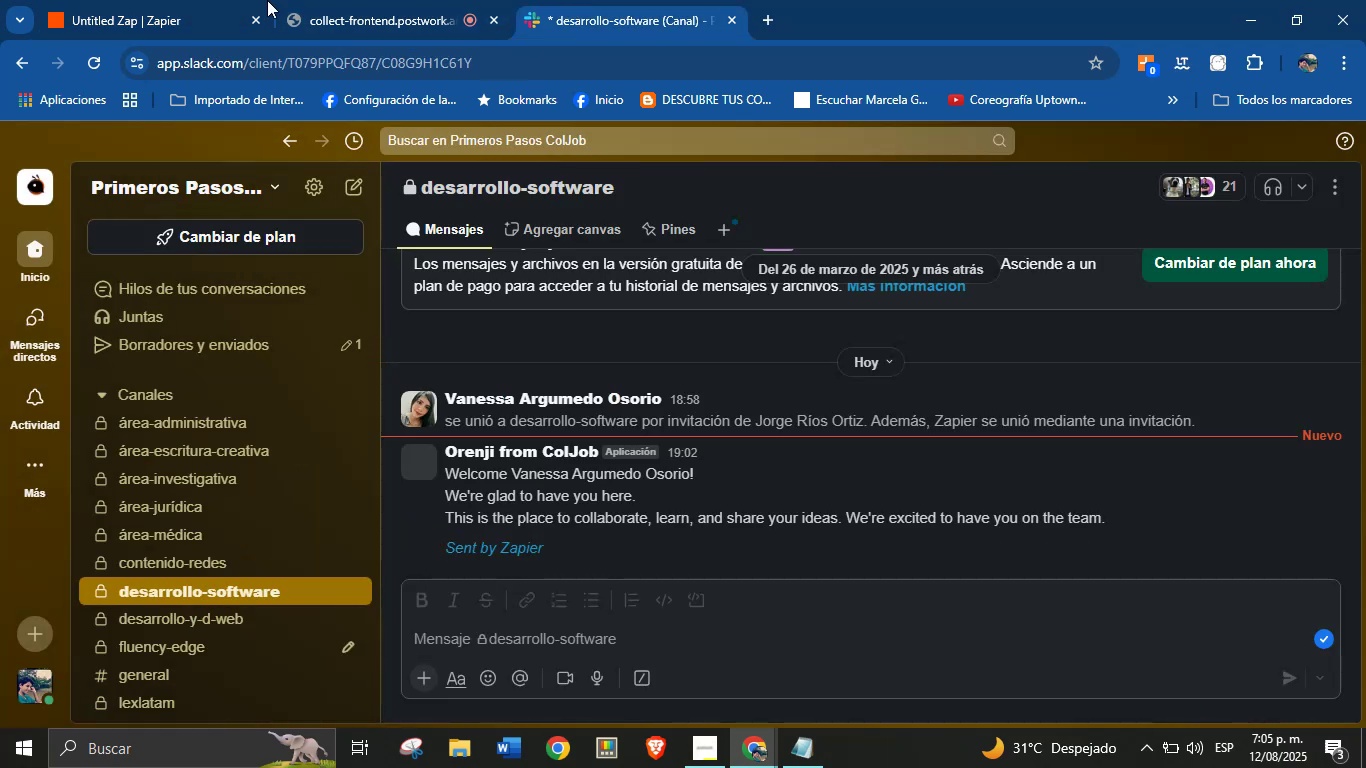 
left_click([217, 0])
 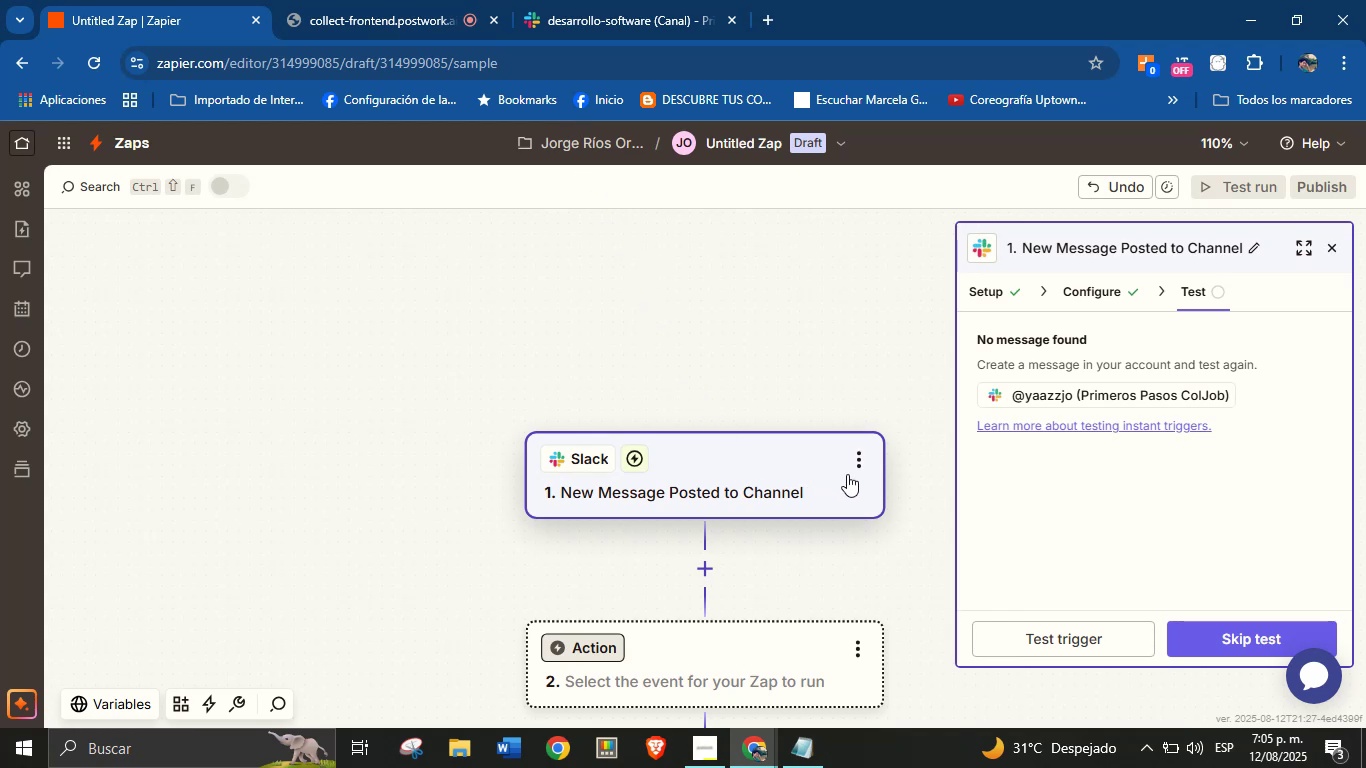 
mouse_move([576, 12])
 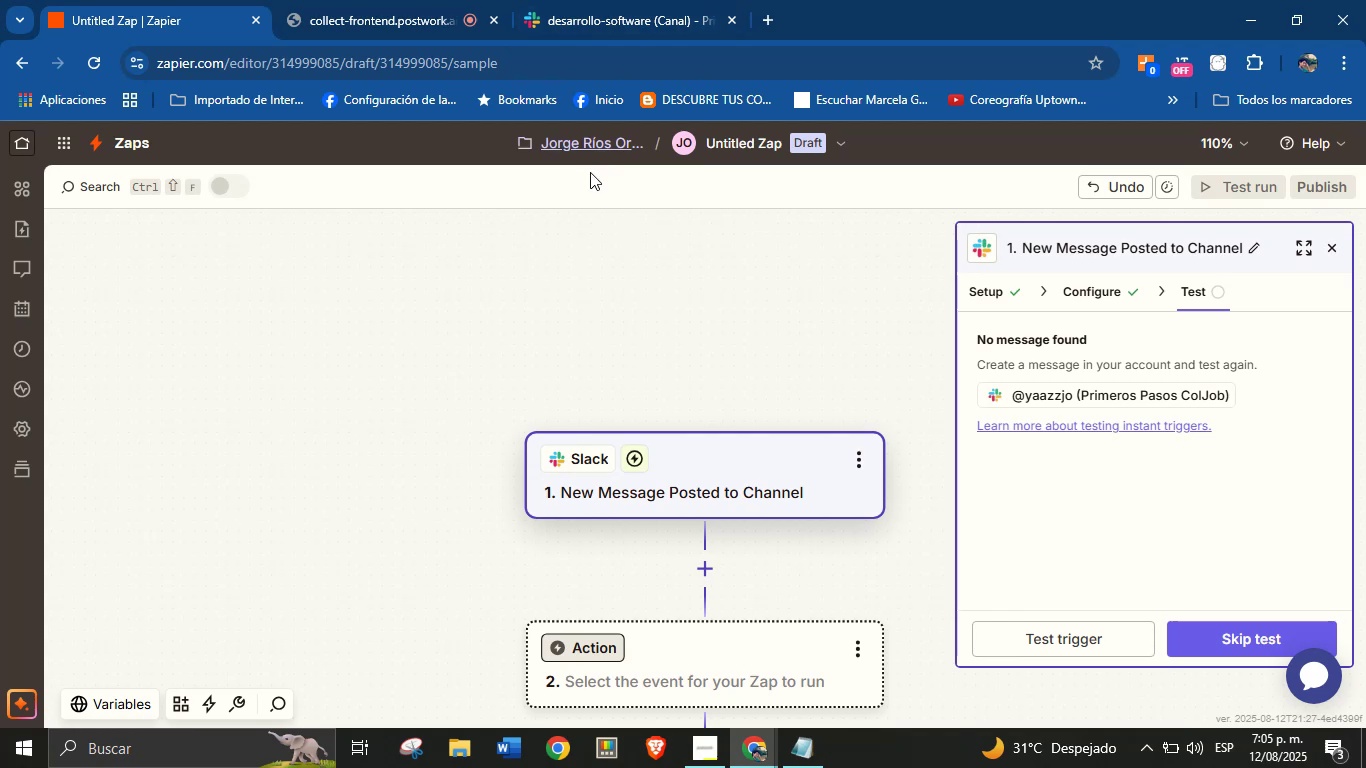 
scroll: coordinate [635, 389], scroll_direction: up, amount: 1.0
 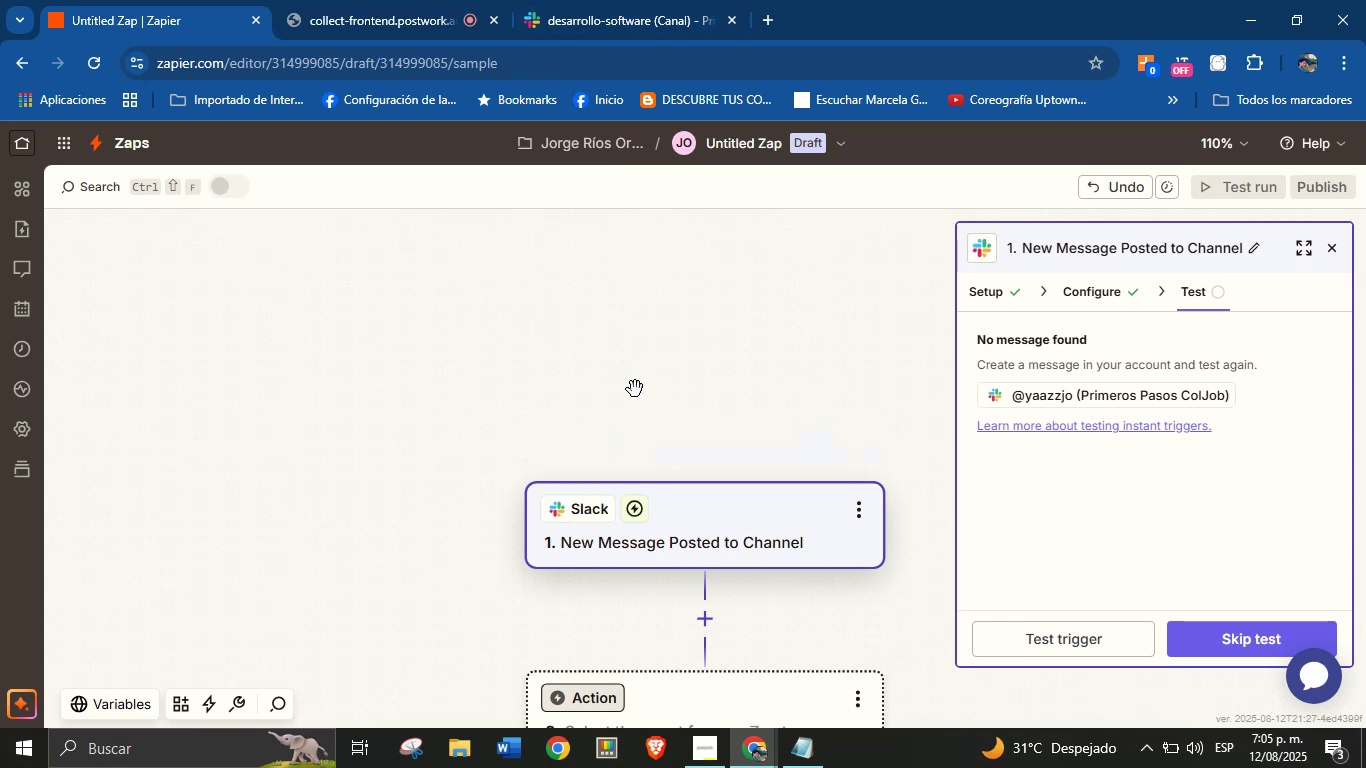 
scroll: coordinate [637, 350], scroll_direction: down, amount: 3.0
 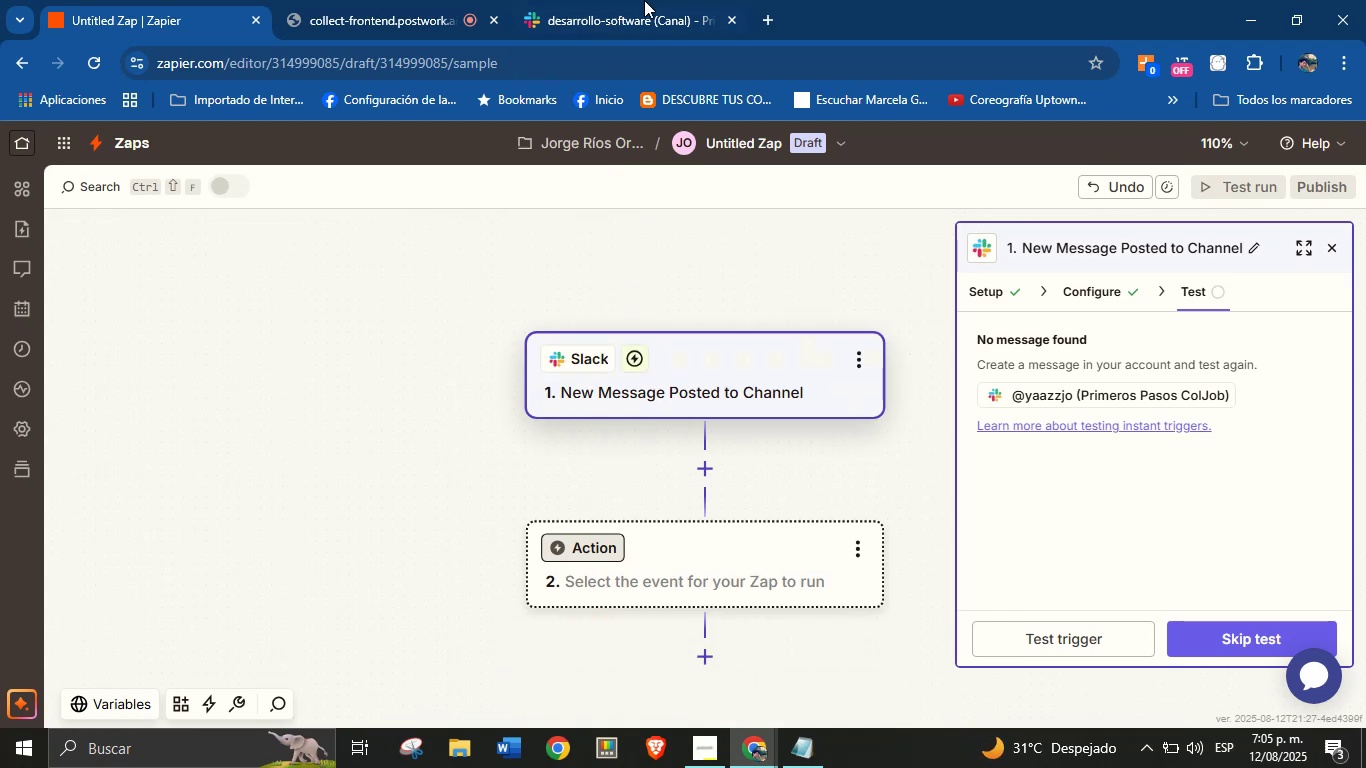 
left_click([640, 0])
 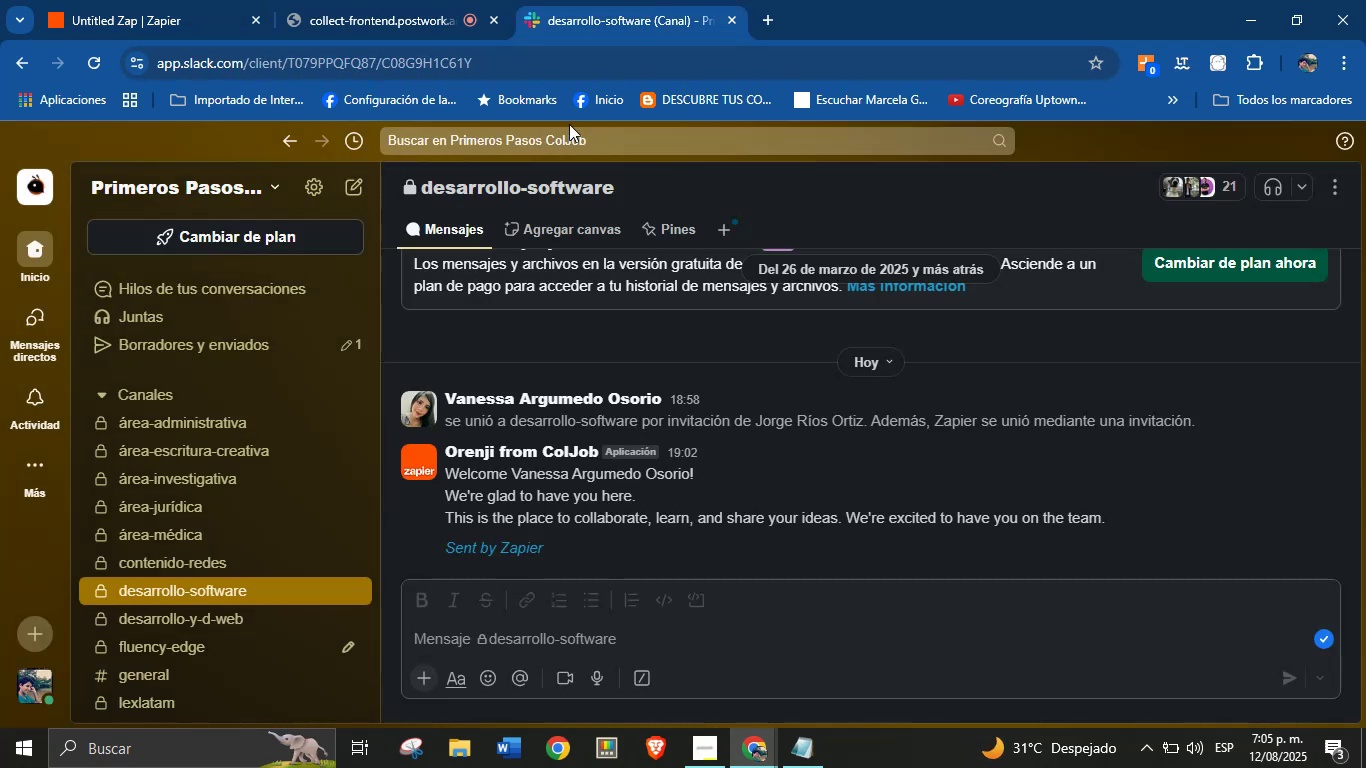 
wait(5.3)
 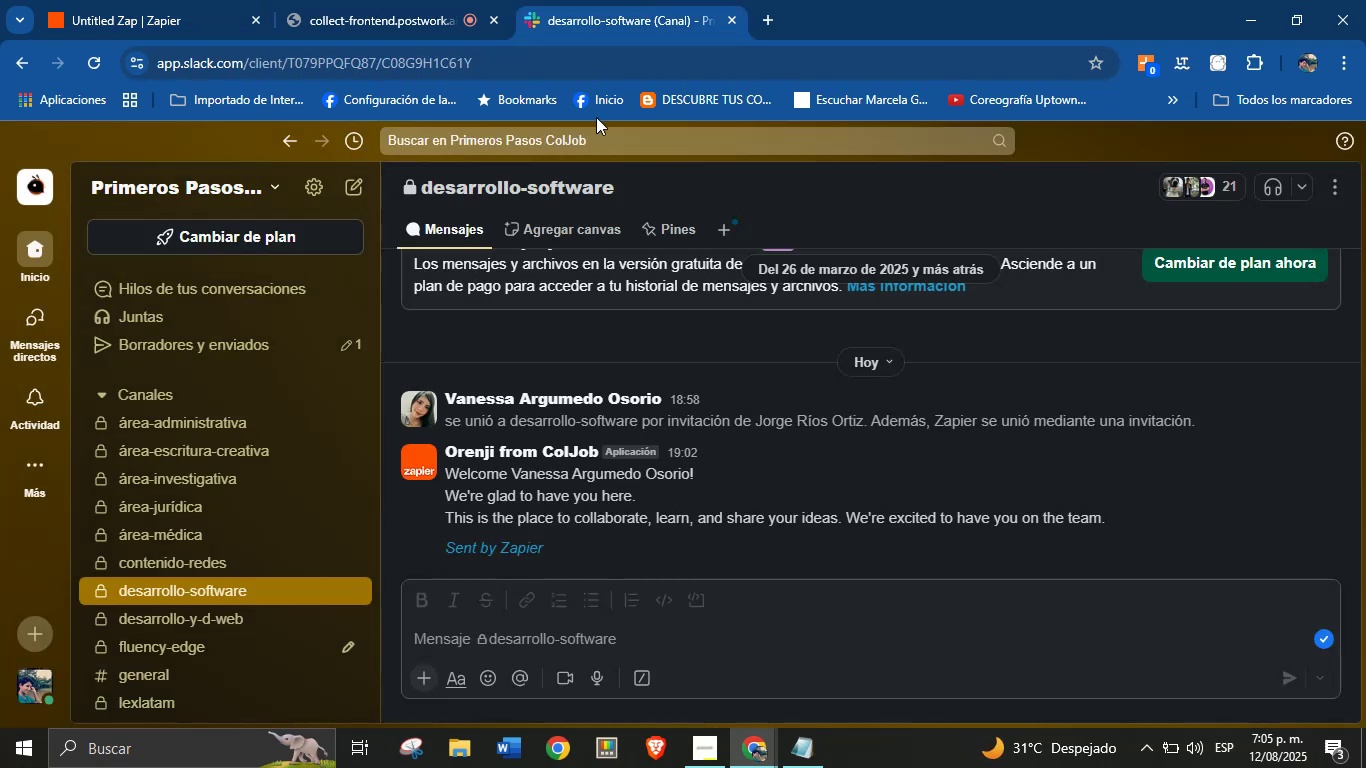 
left_click([124, 0])
 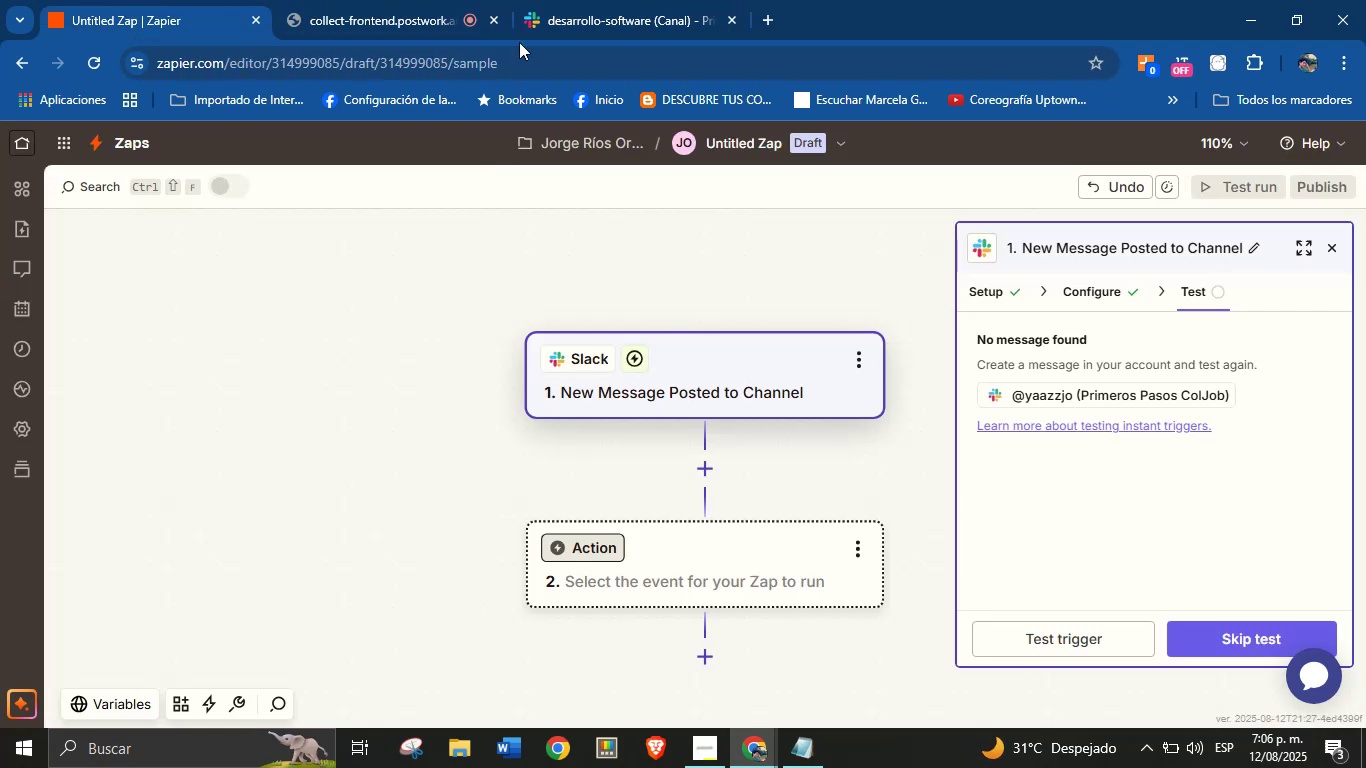 
left_click([578, 0])
 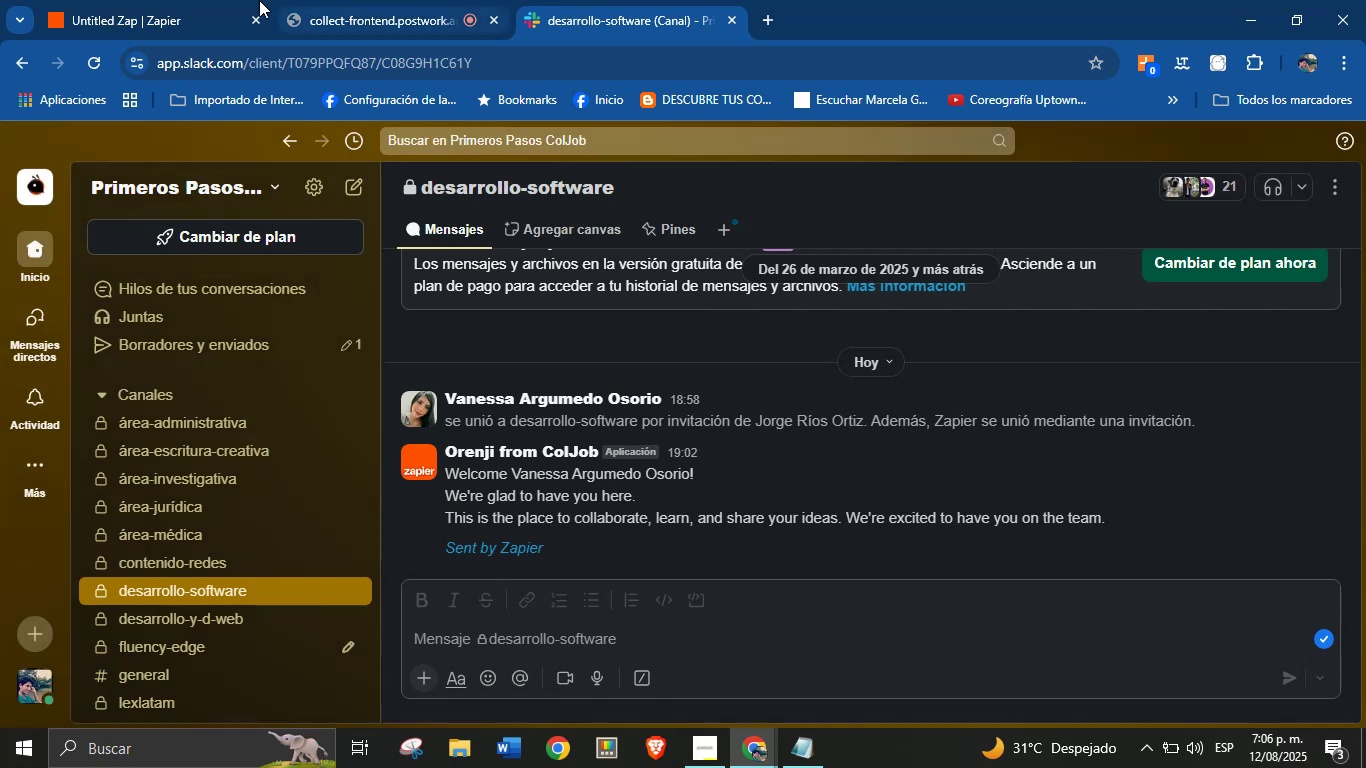 
left_click([164, 0])
 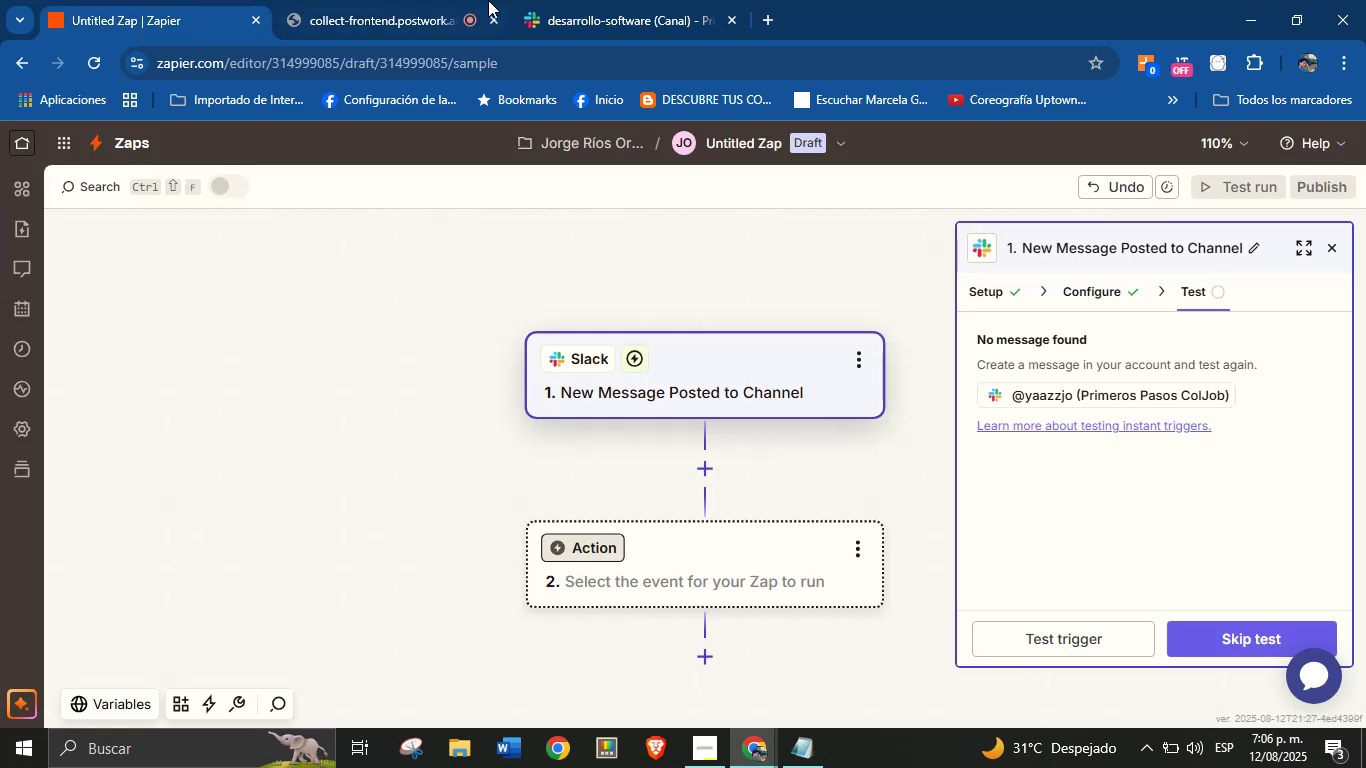 
left_click([601, 0])
 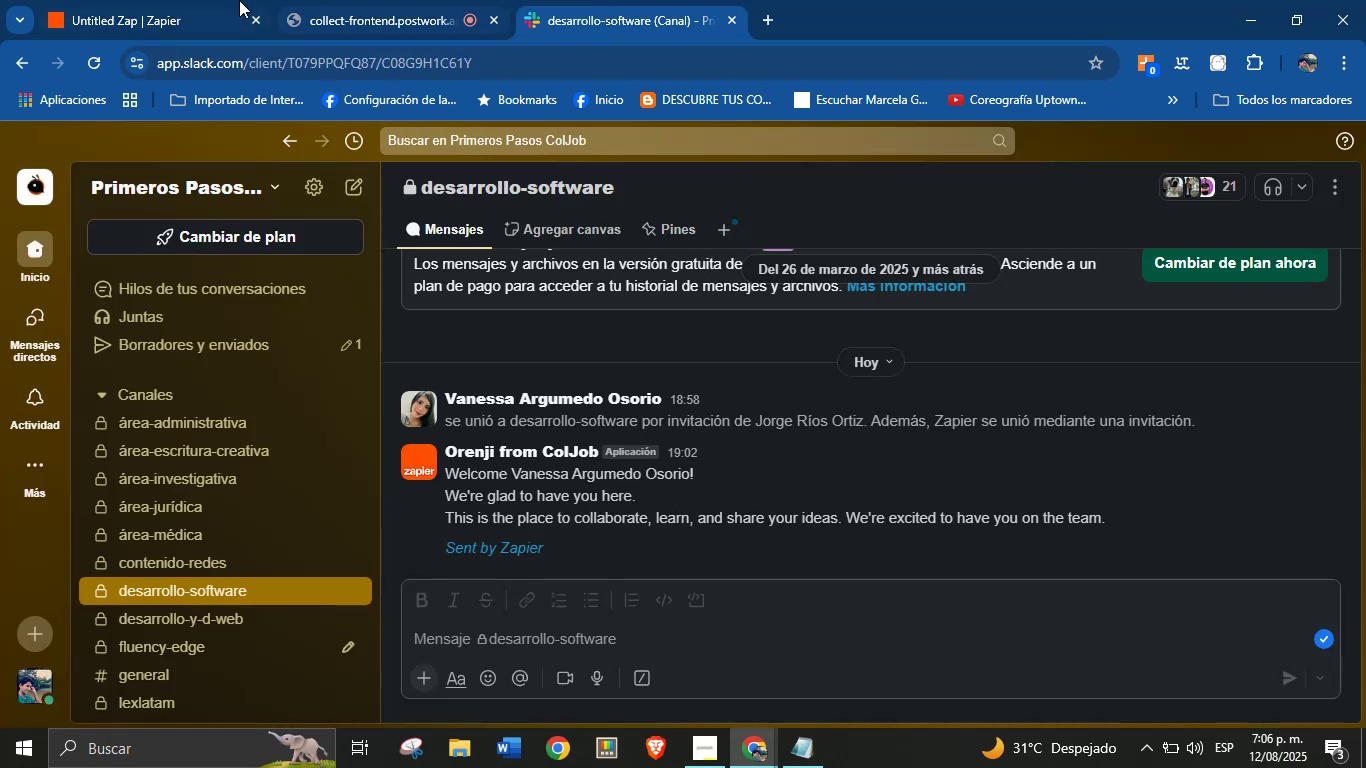 
left_click([184, 0])
 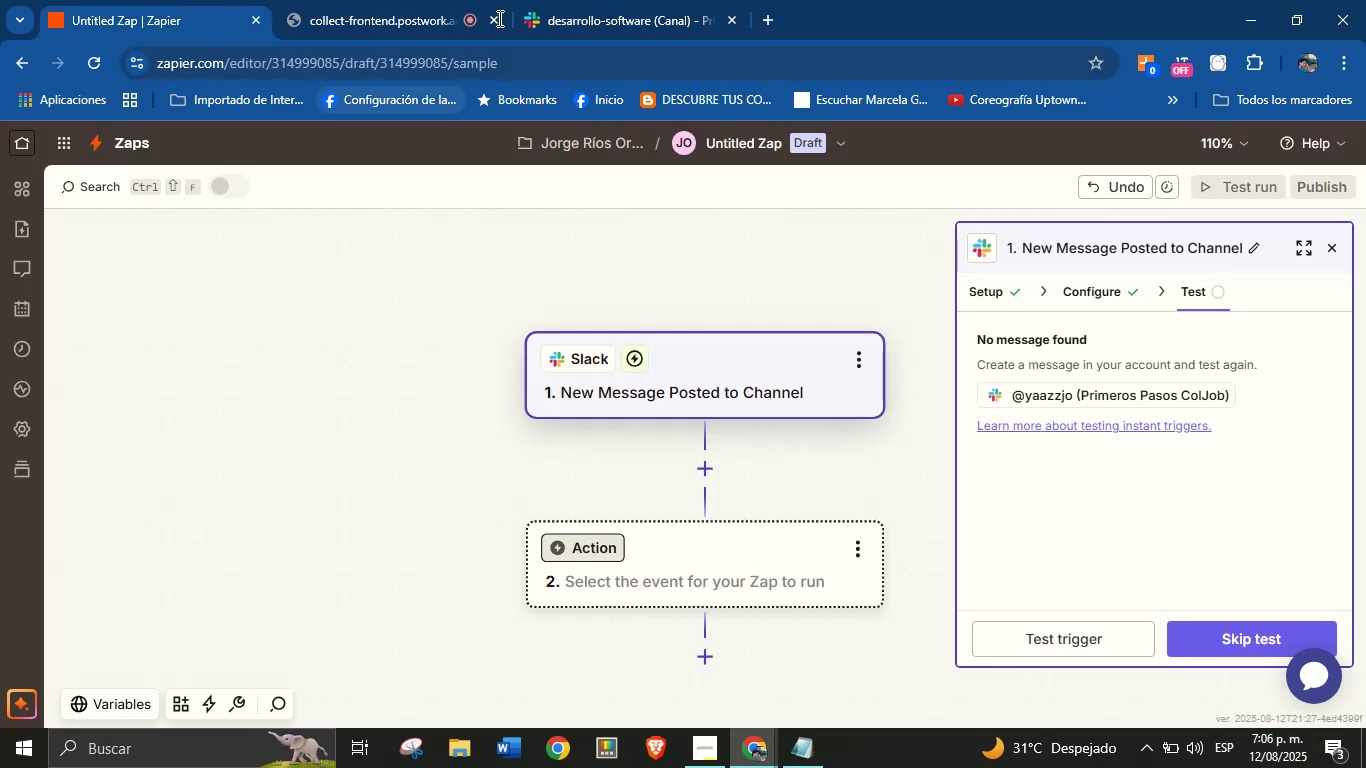 
left_click([569, 0])
 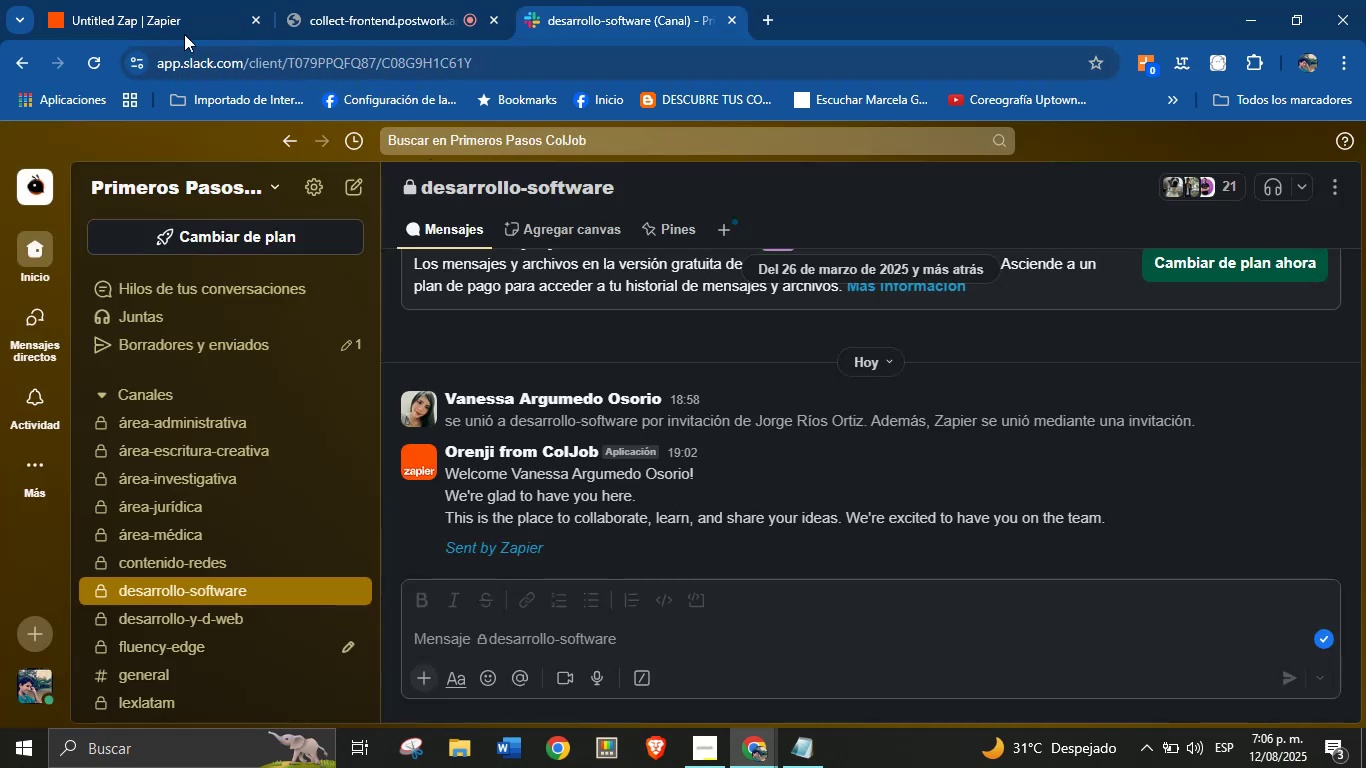 
left_click([117, 0])
 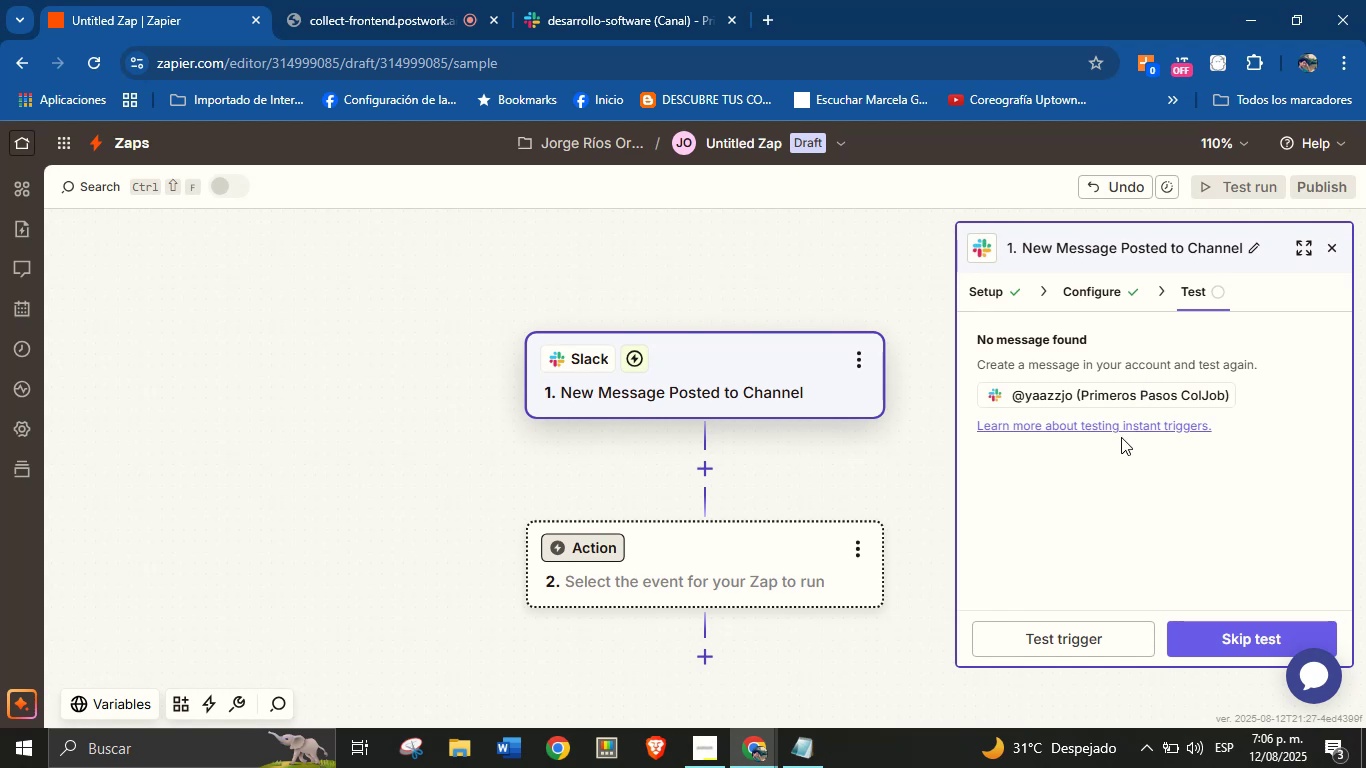 
left_click([601, 0])
 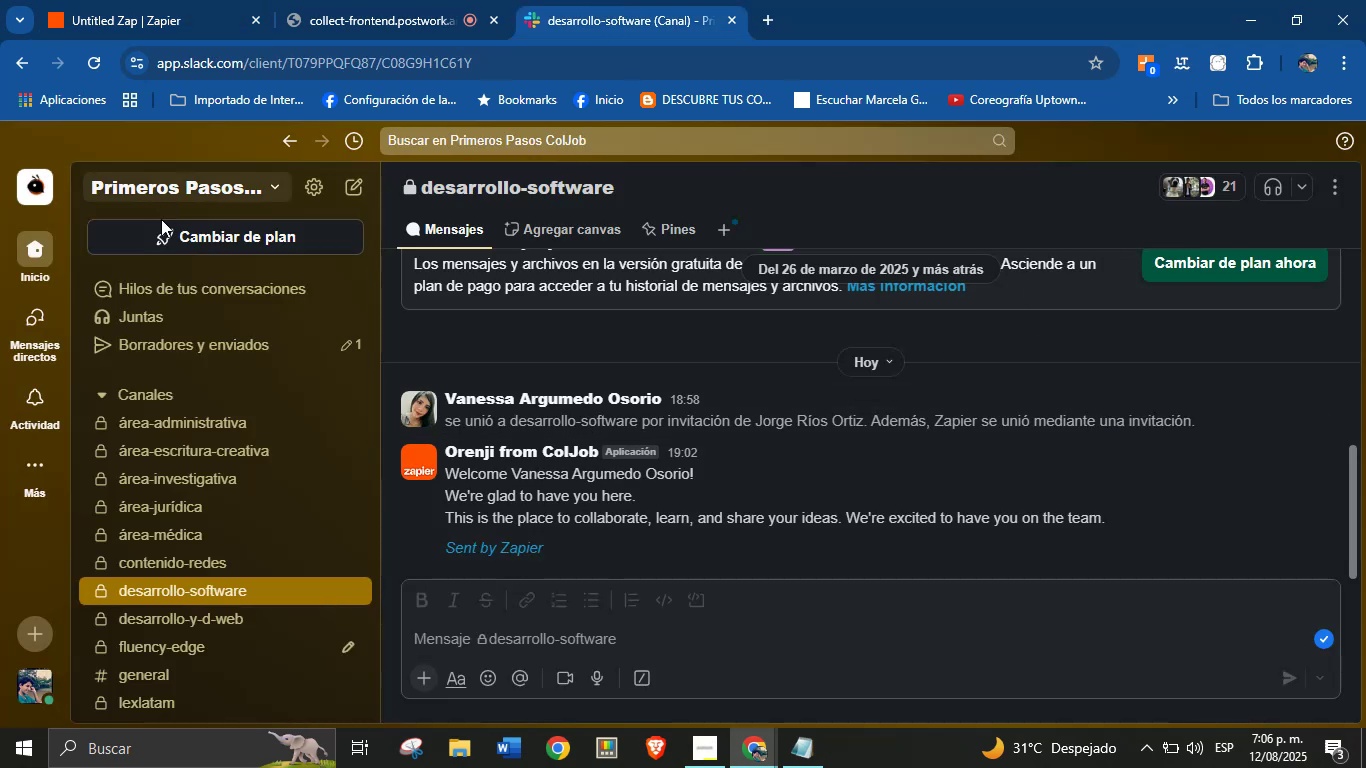 
left_click([162, 0])
 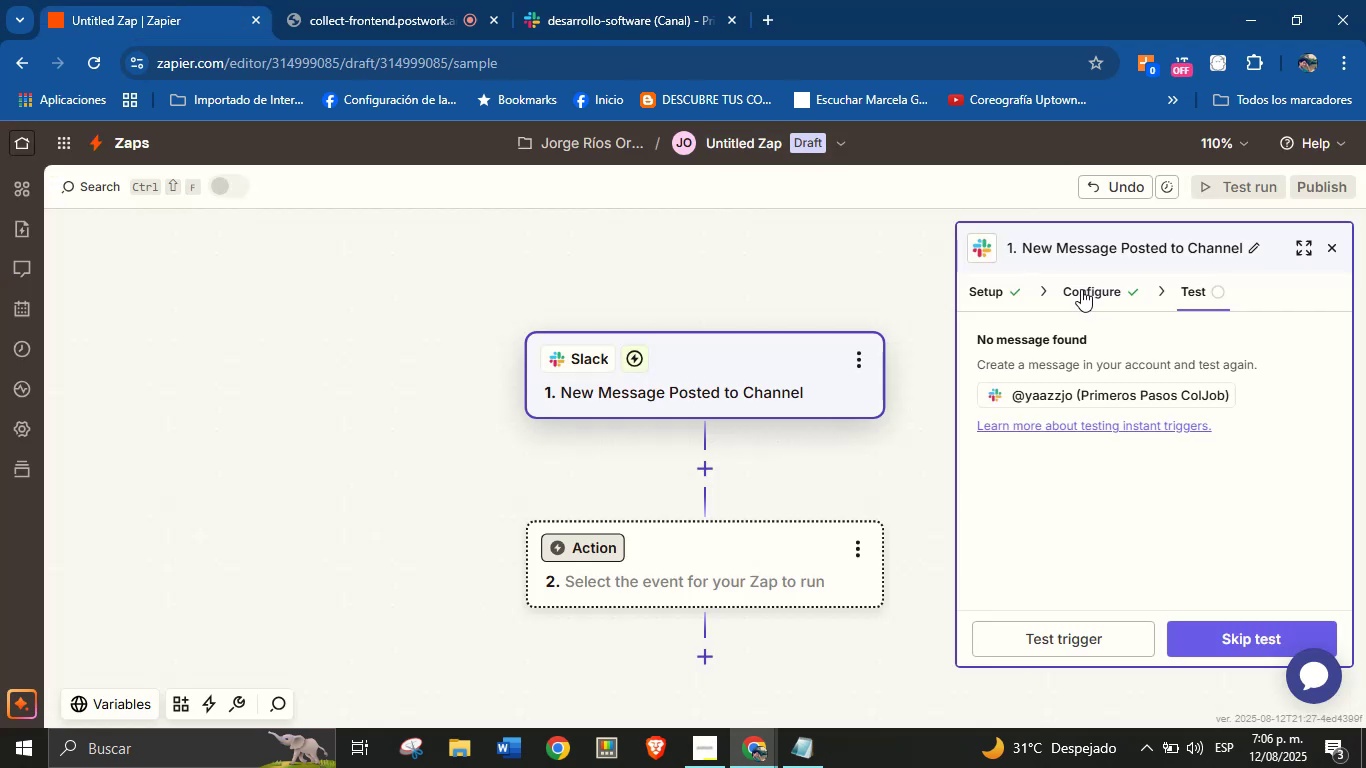 
left_click([1087, 289])
 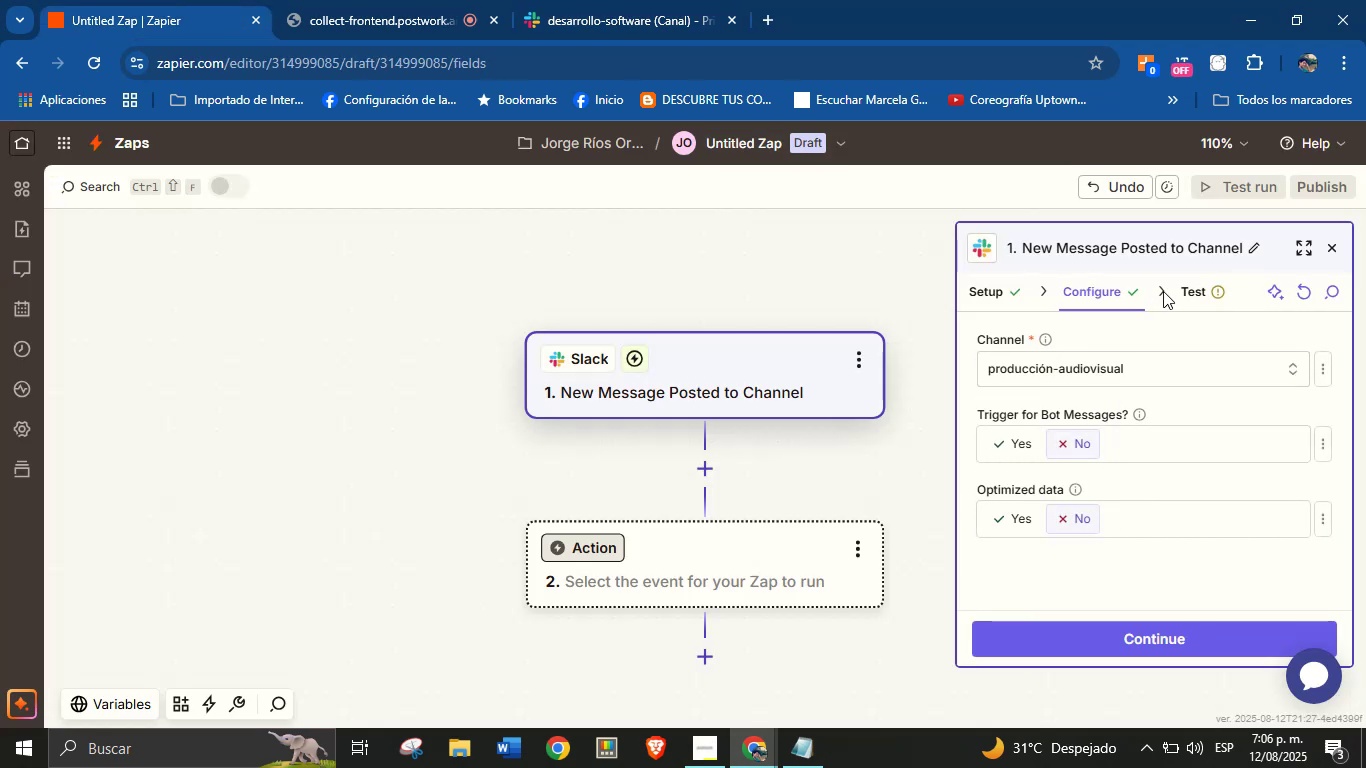 
left_click([1189, 294])
 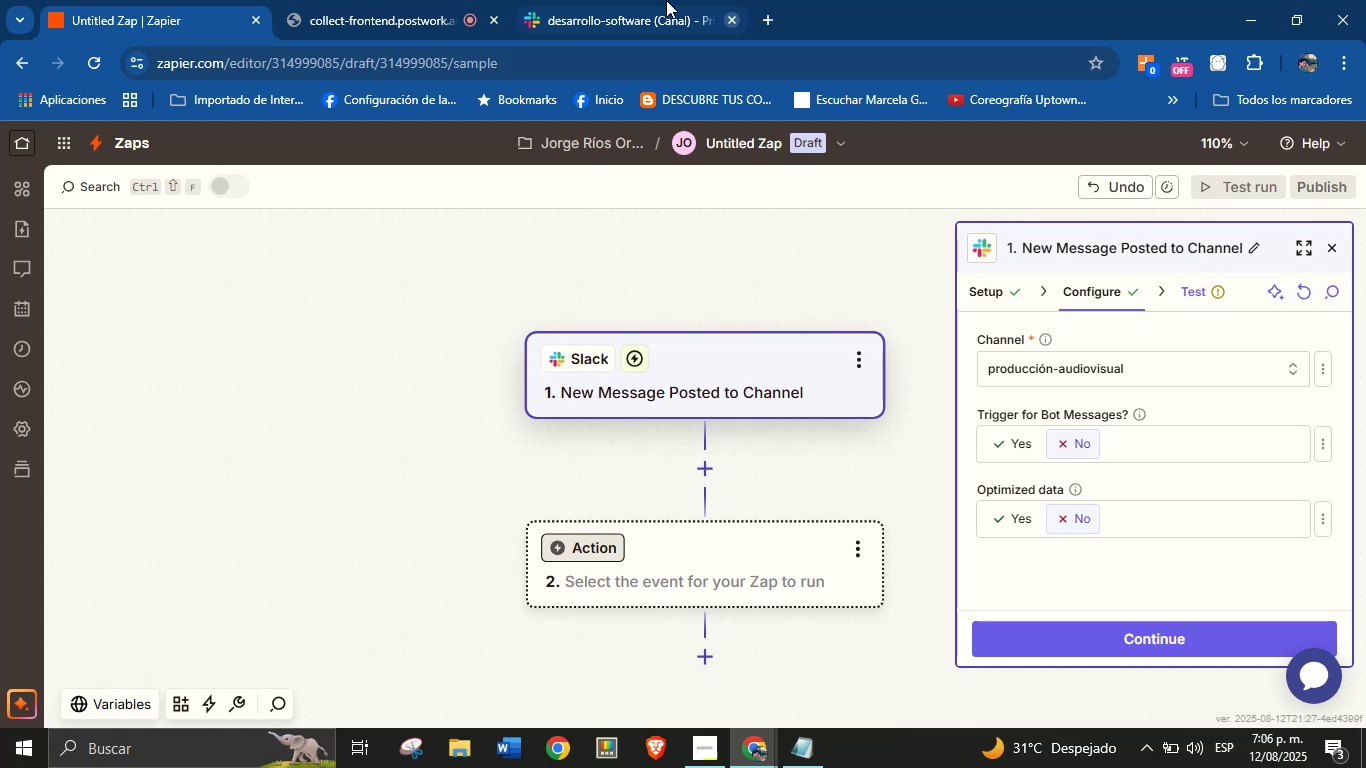 
left_click([633, 0])
 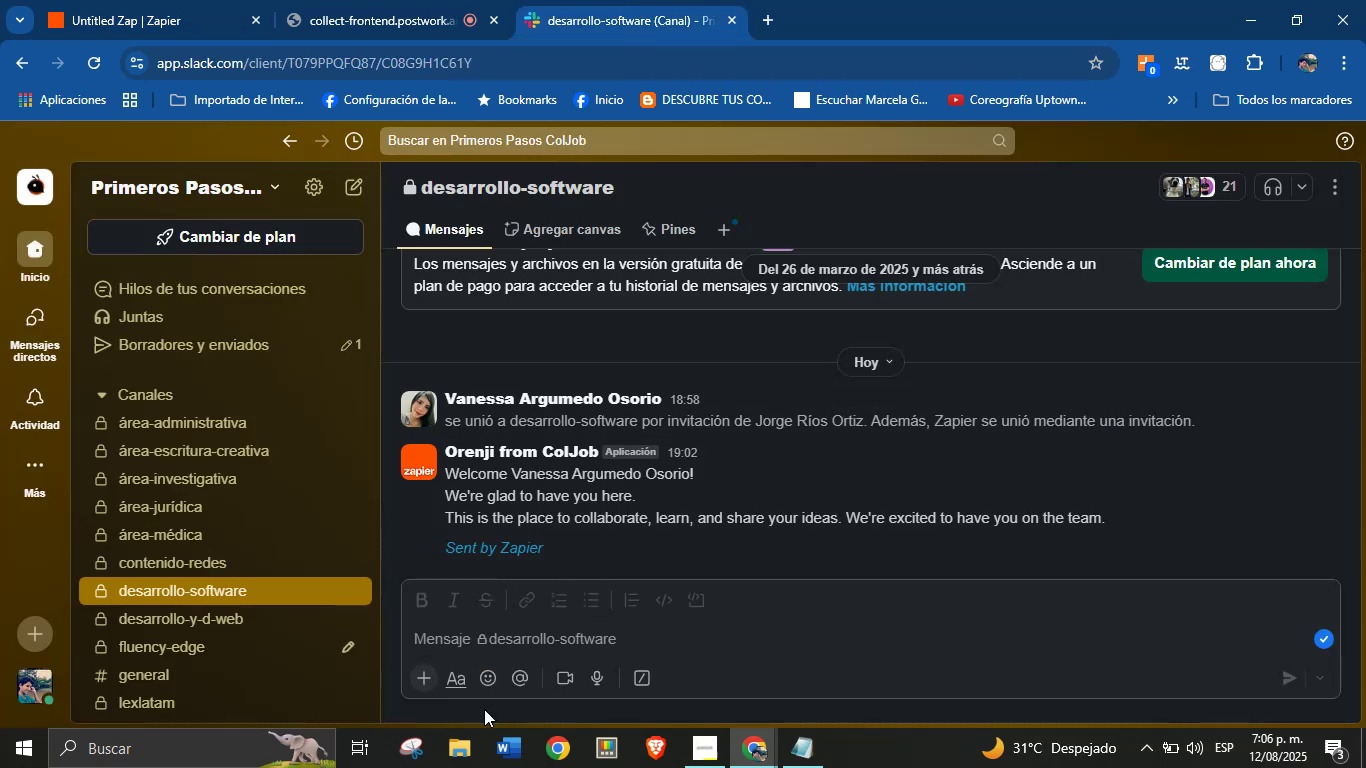 
wait(9.31)
 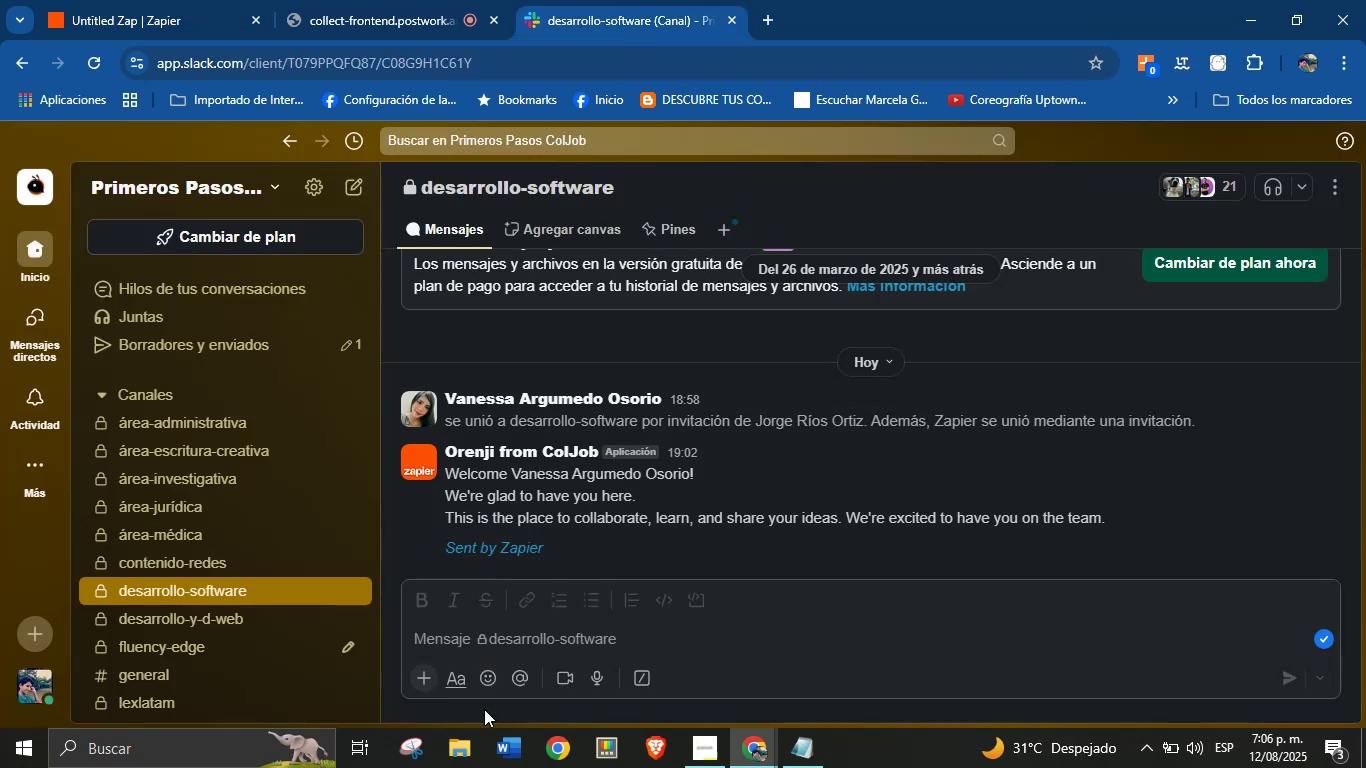 
left_click([725, 239])
 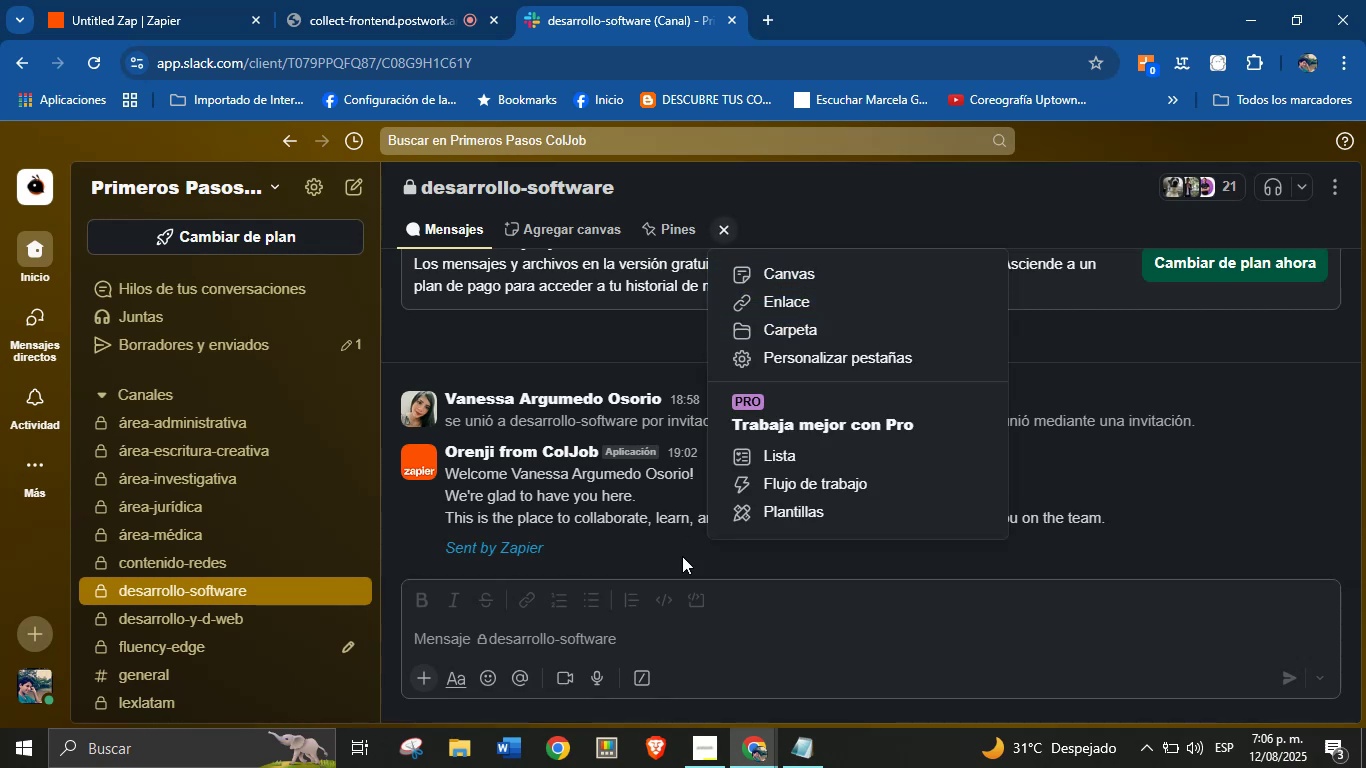 
left_click([666, 647])
 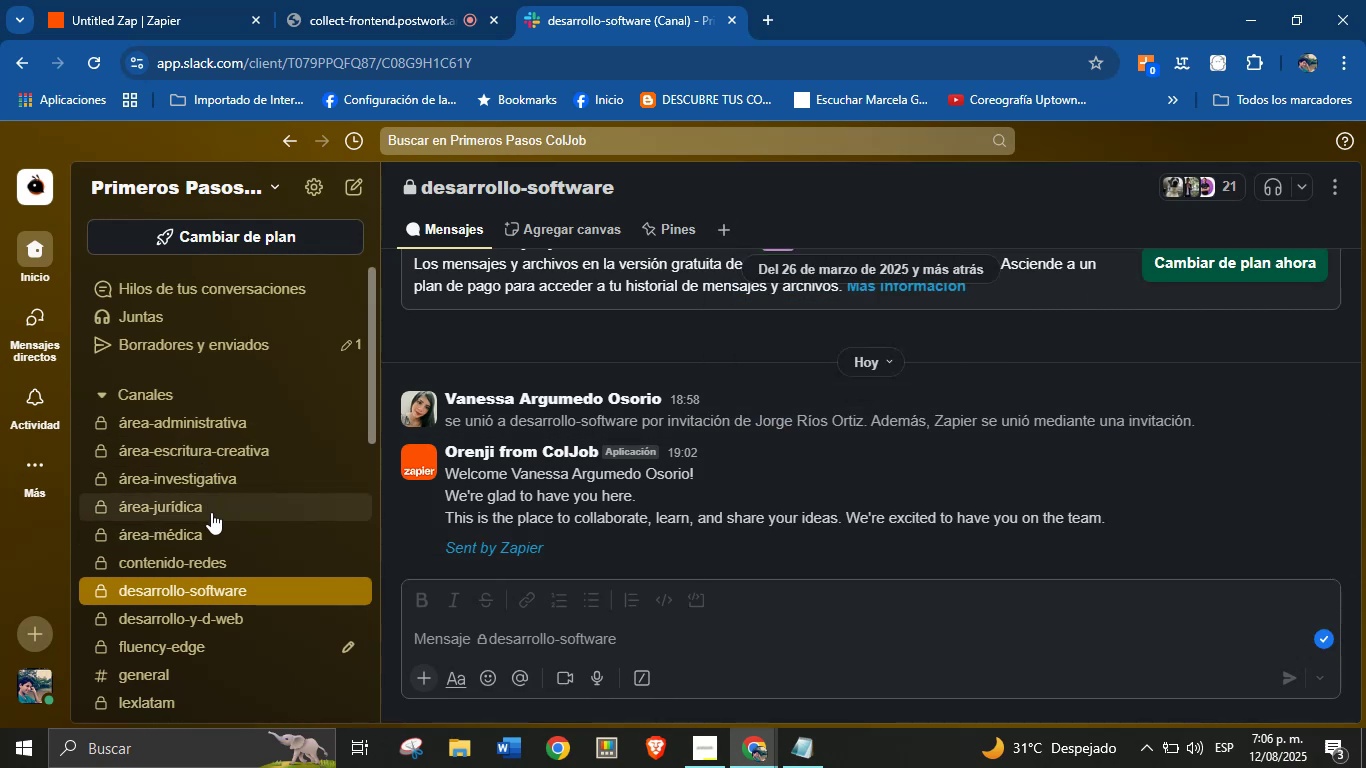 
scroll: coordinate [176, 462], scroll_direction: up, amount: 1.0
 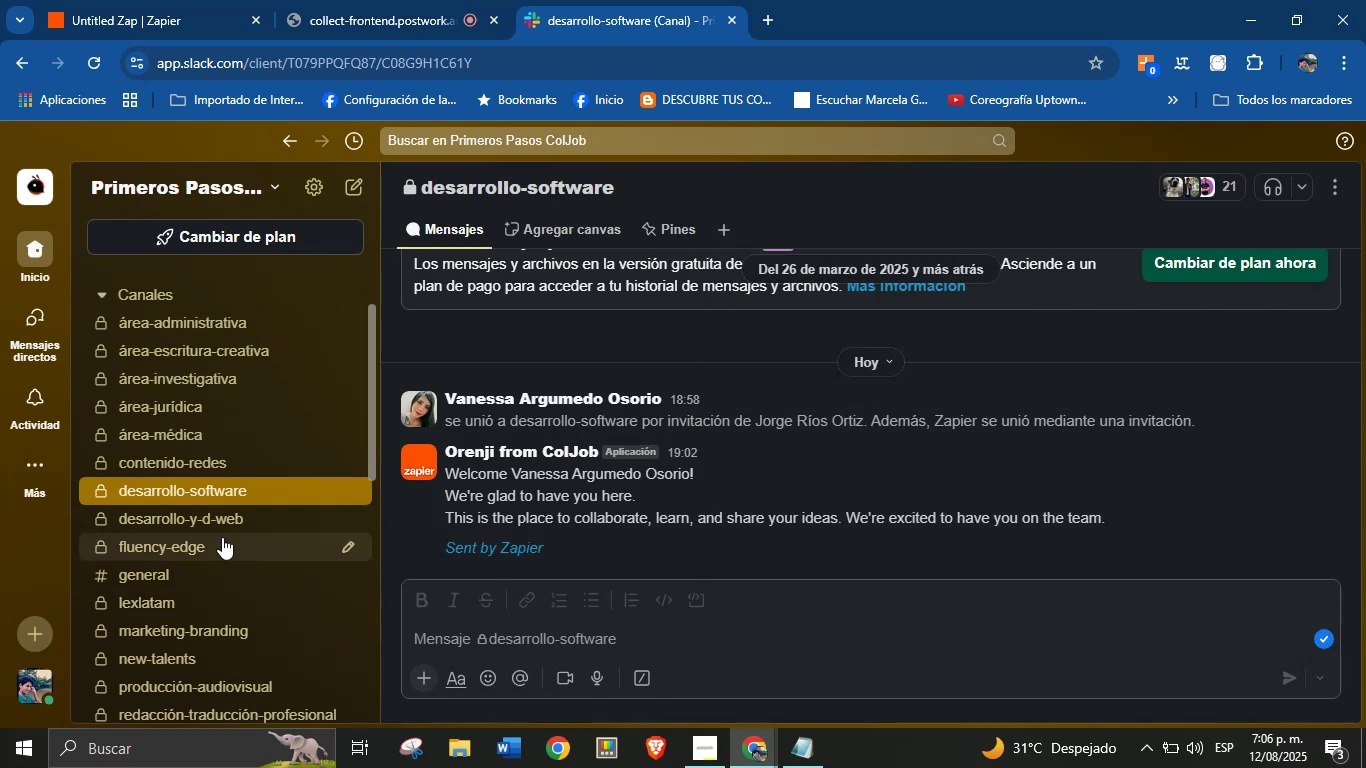 
scroll: coordinate [223, 546], scroll_direction: down, amount: 1.0
 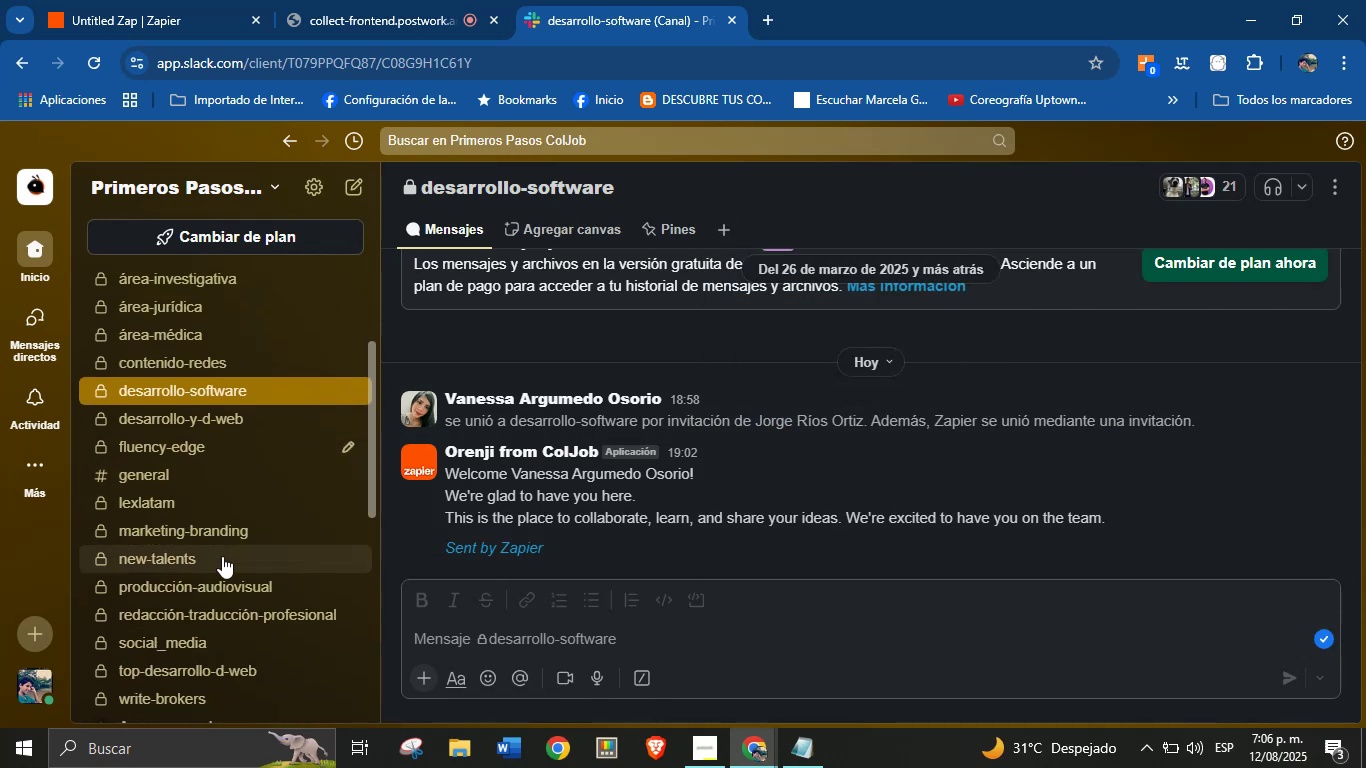 
left_click([218, 583])
 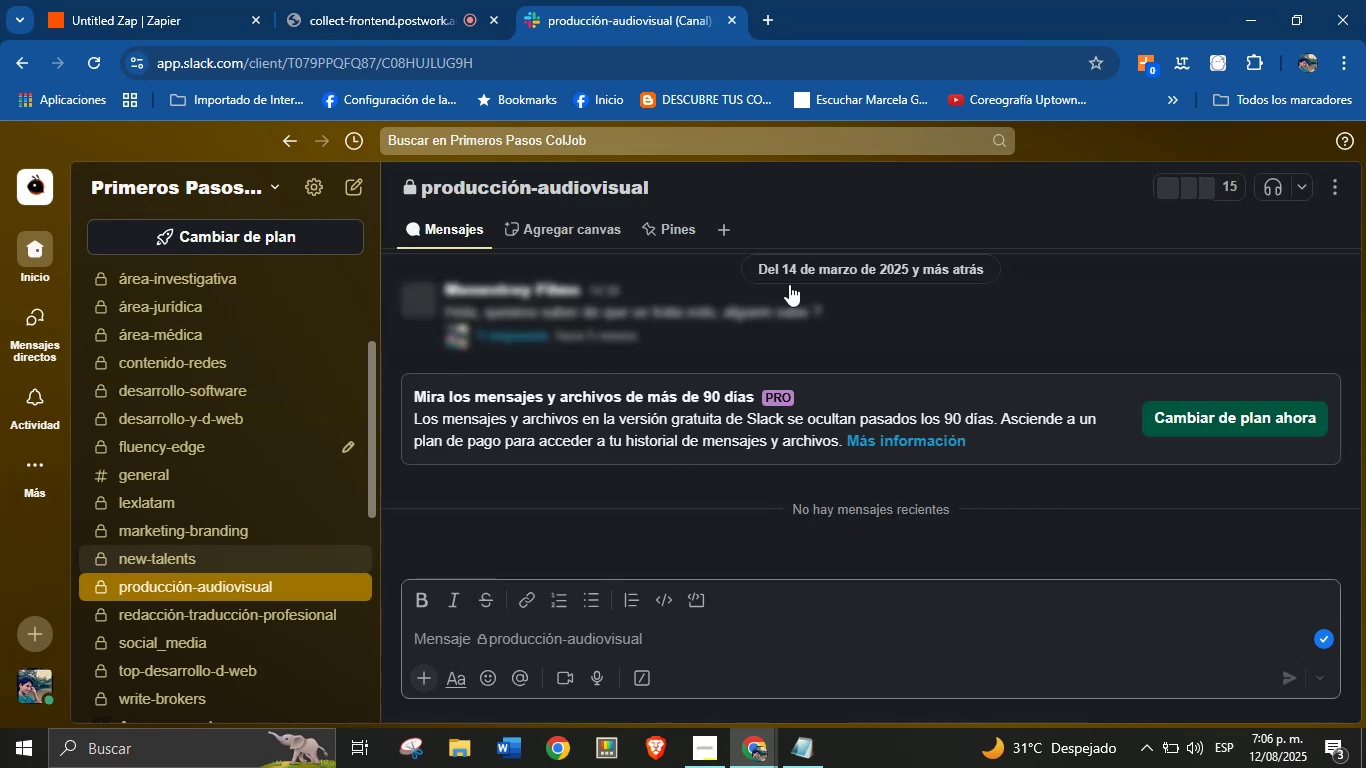 
left_click([1230, 188])
 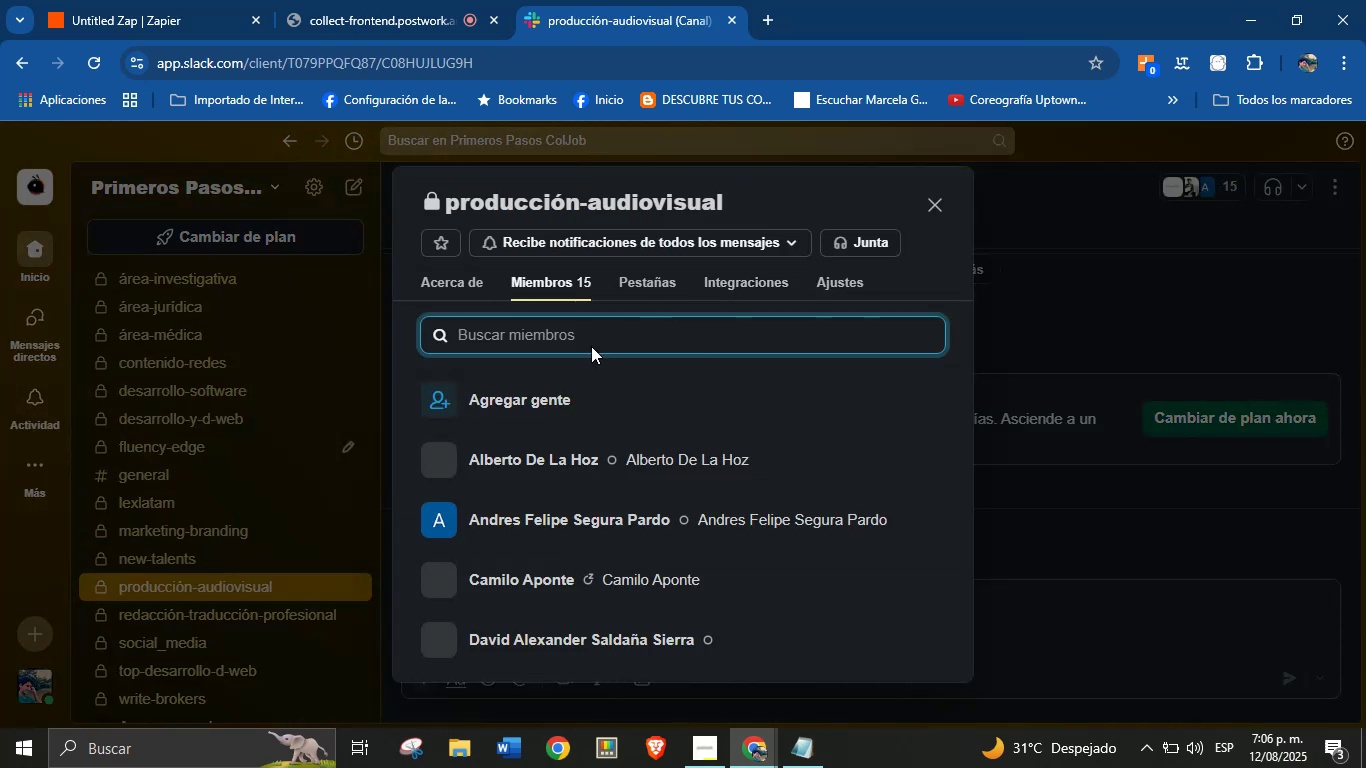 
left_click([543, 391])
 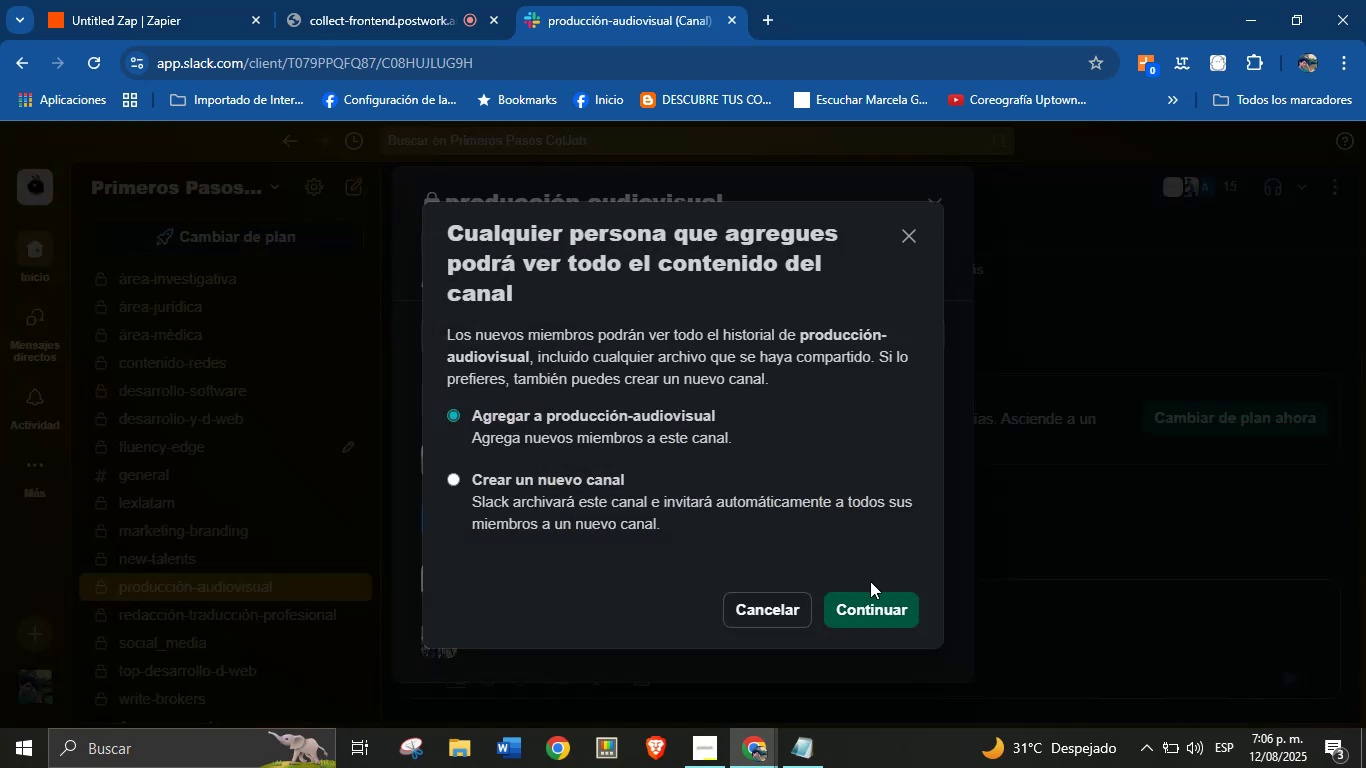 
left_click([871, 601])
 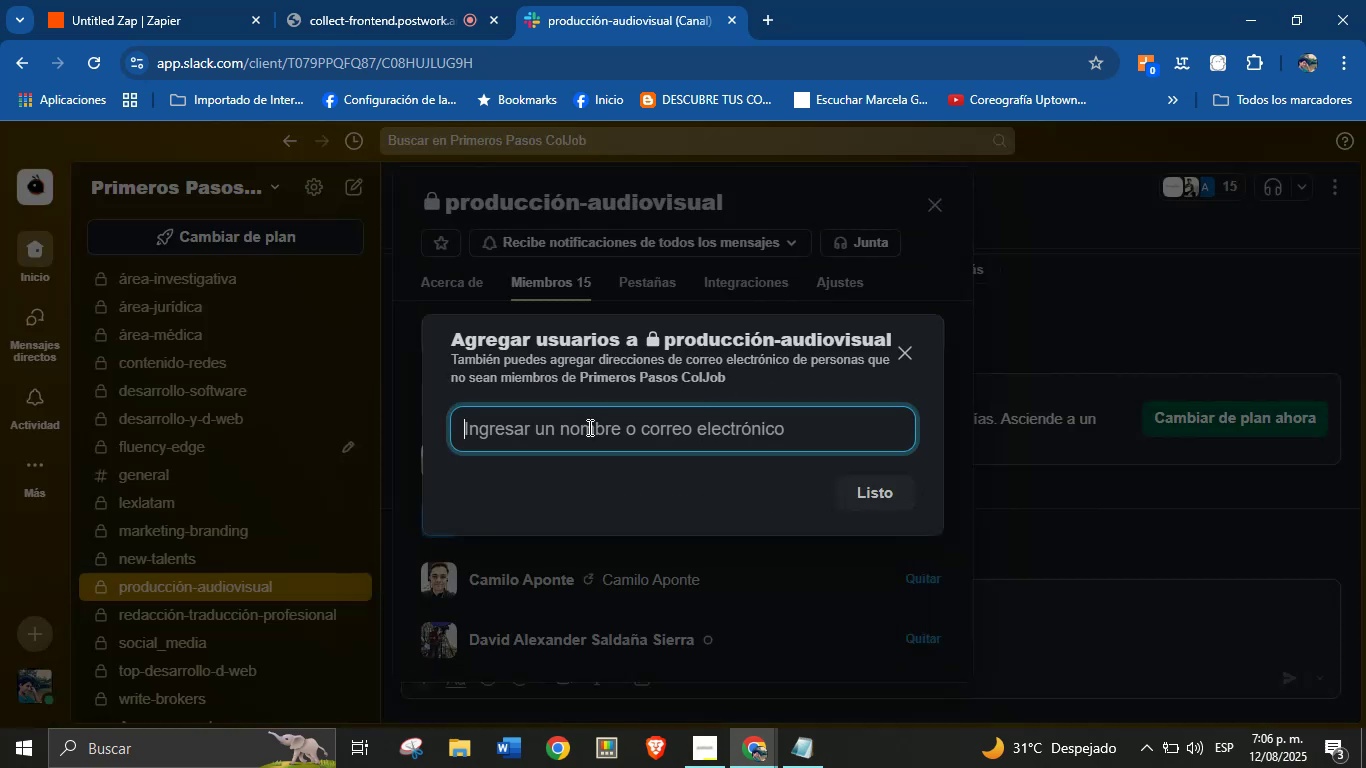 
type(vanessa)
 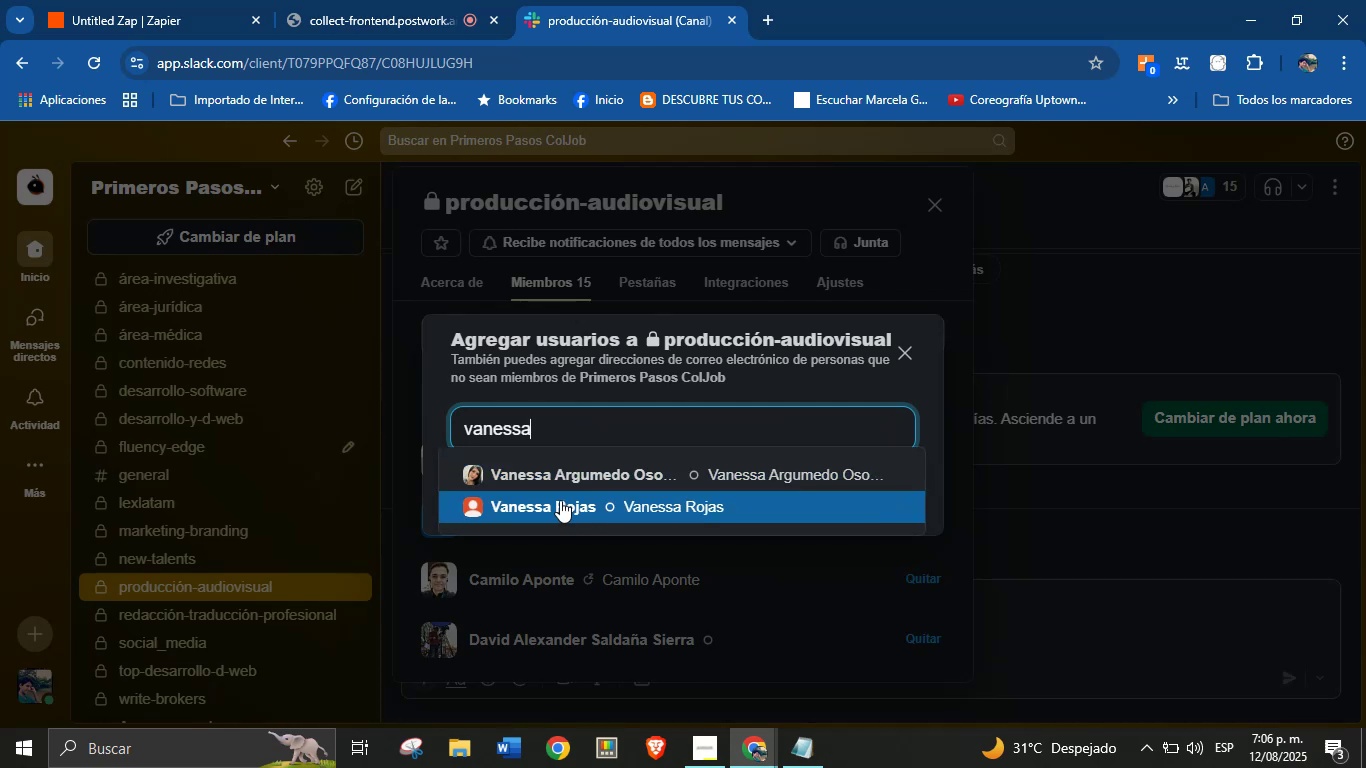 
left_click([568, 471])
 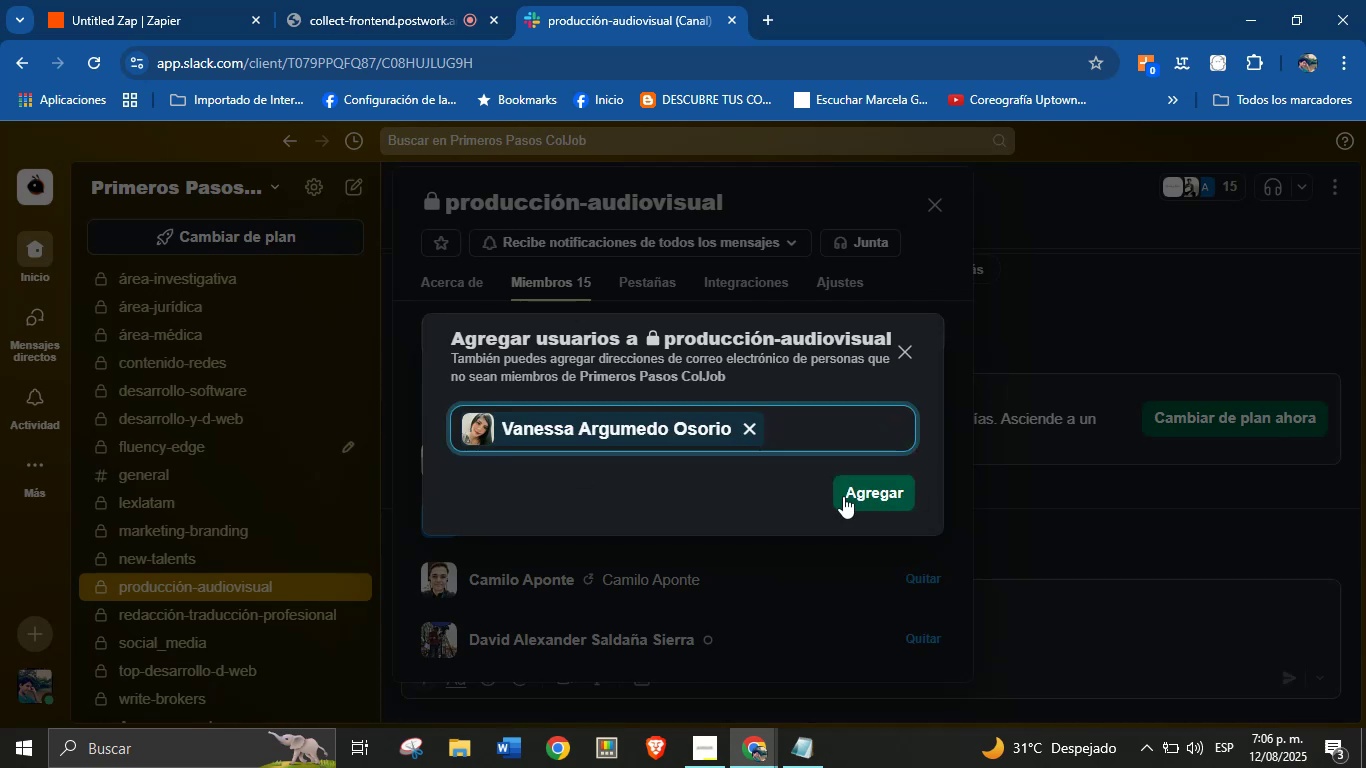 
left_click([881, 497])
 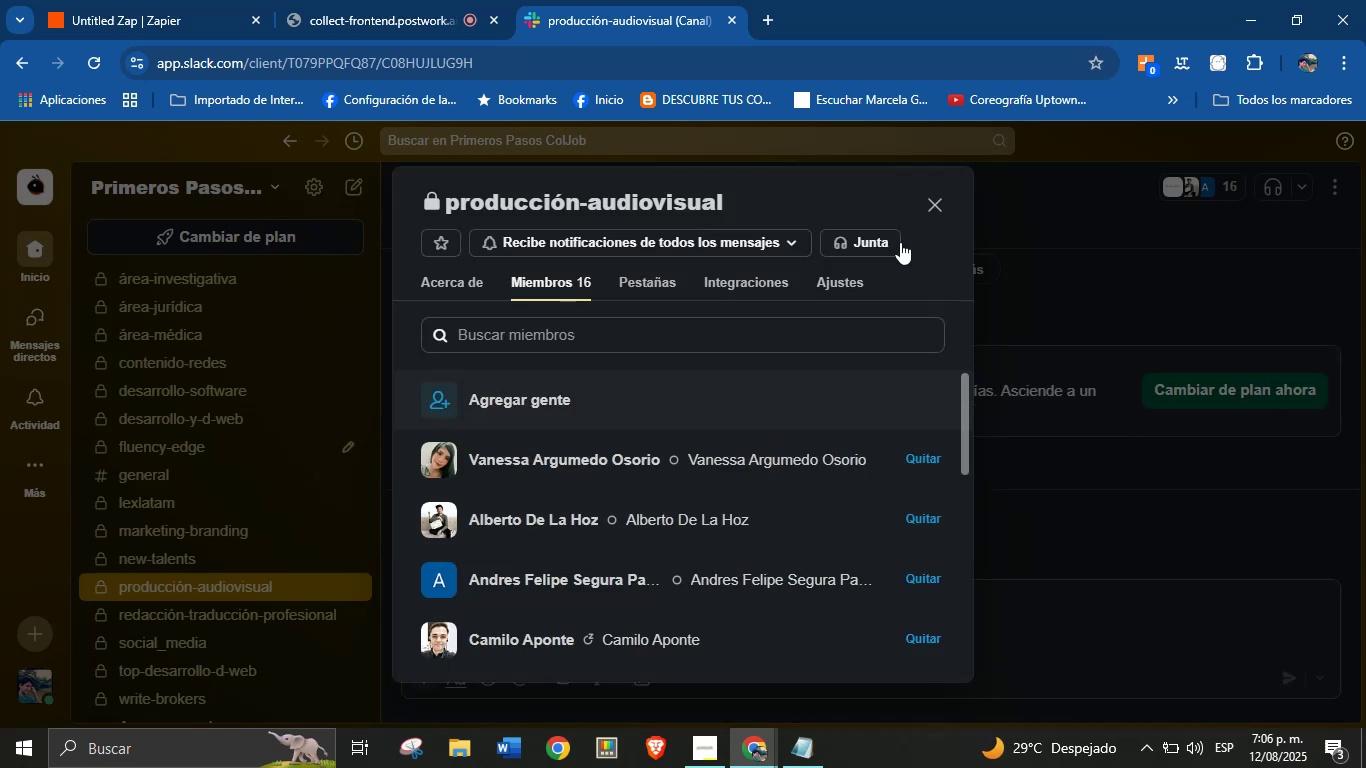 
left_click([934, 202])
 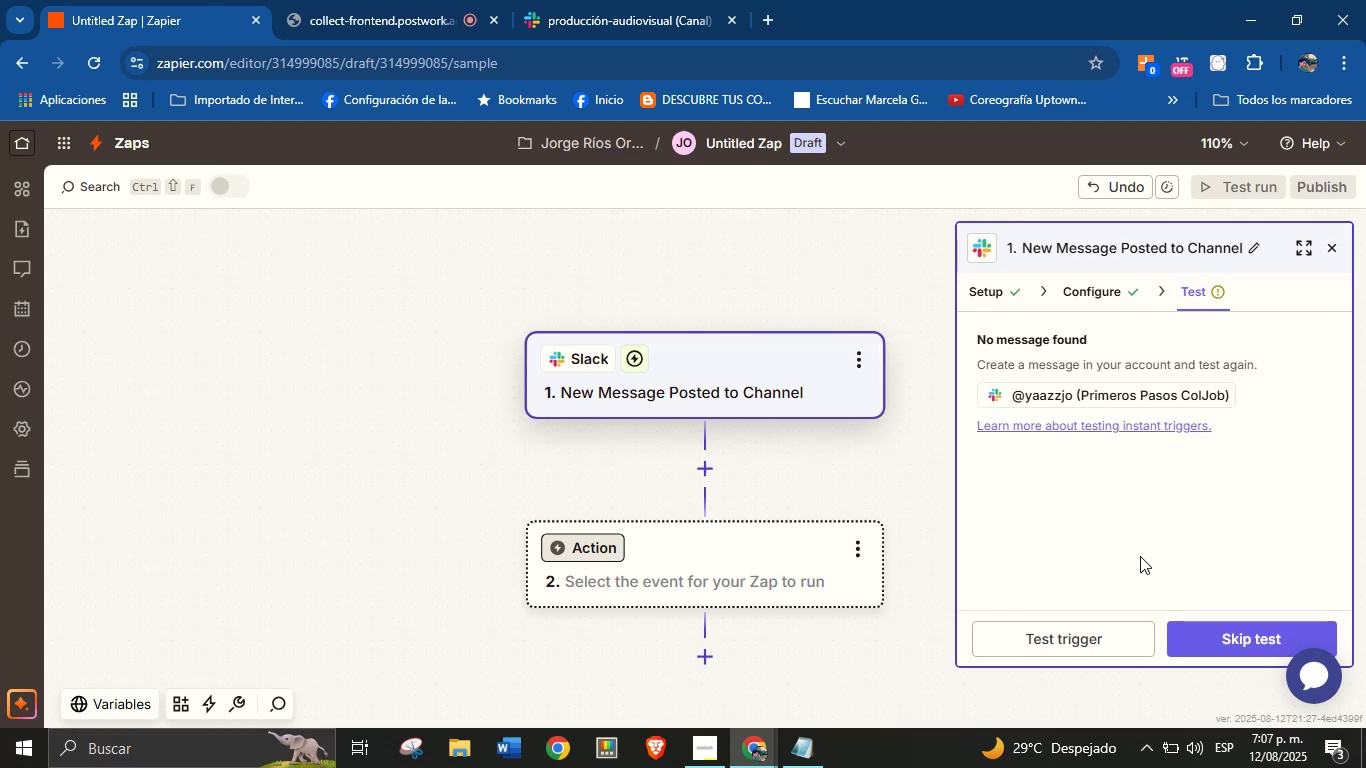 
left_click([1062, 643])
 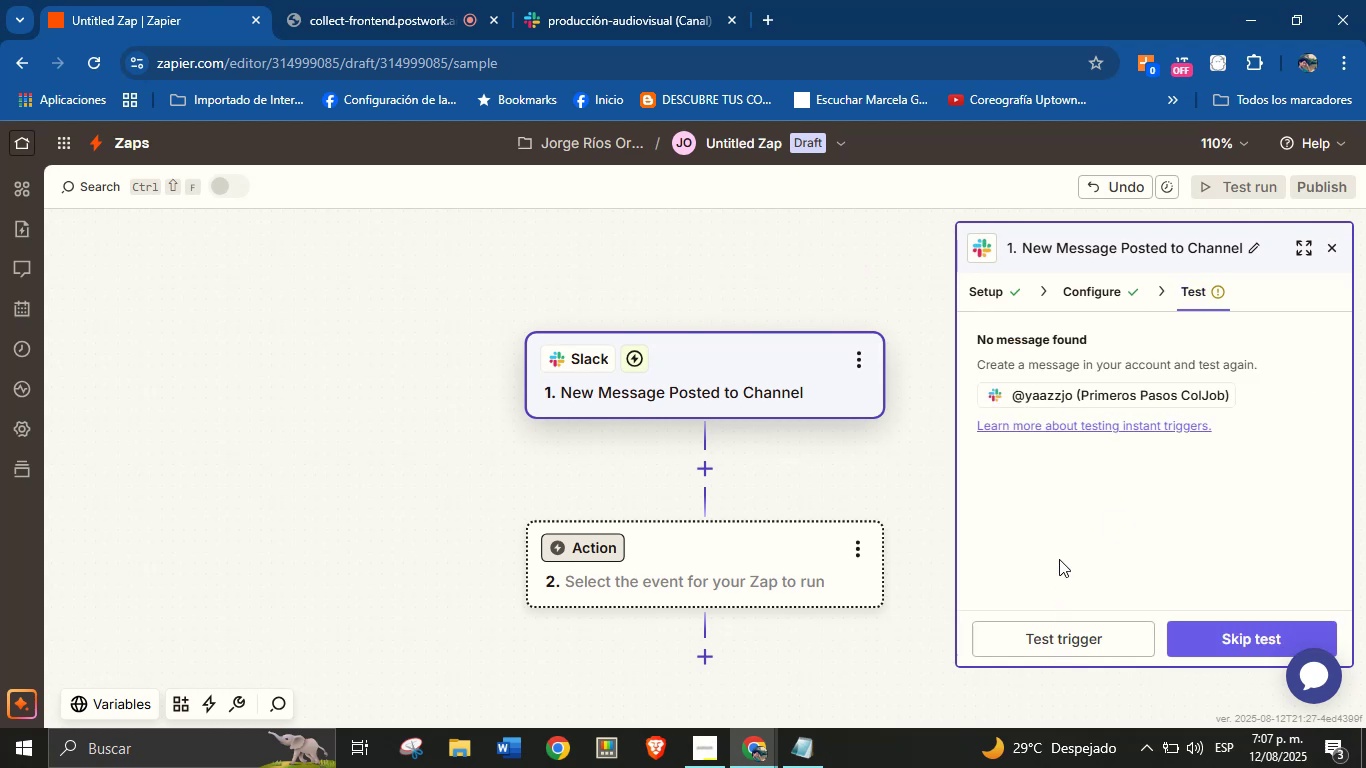 
left_click([1074, 636])
 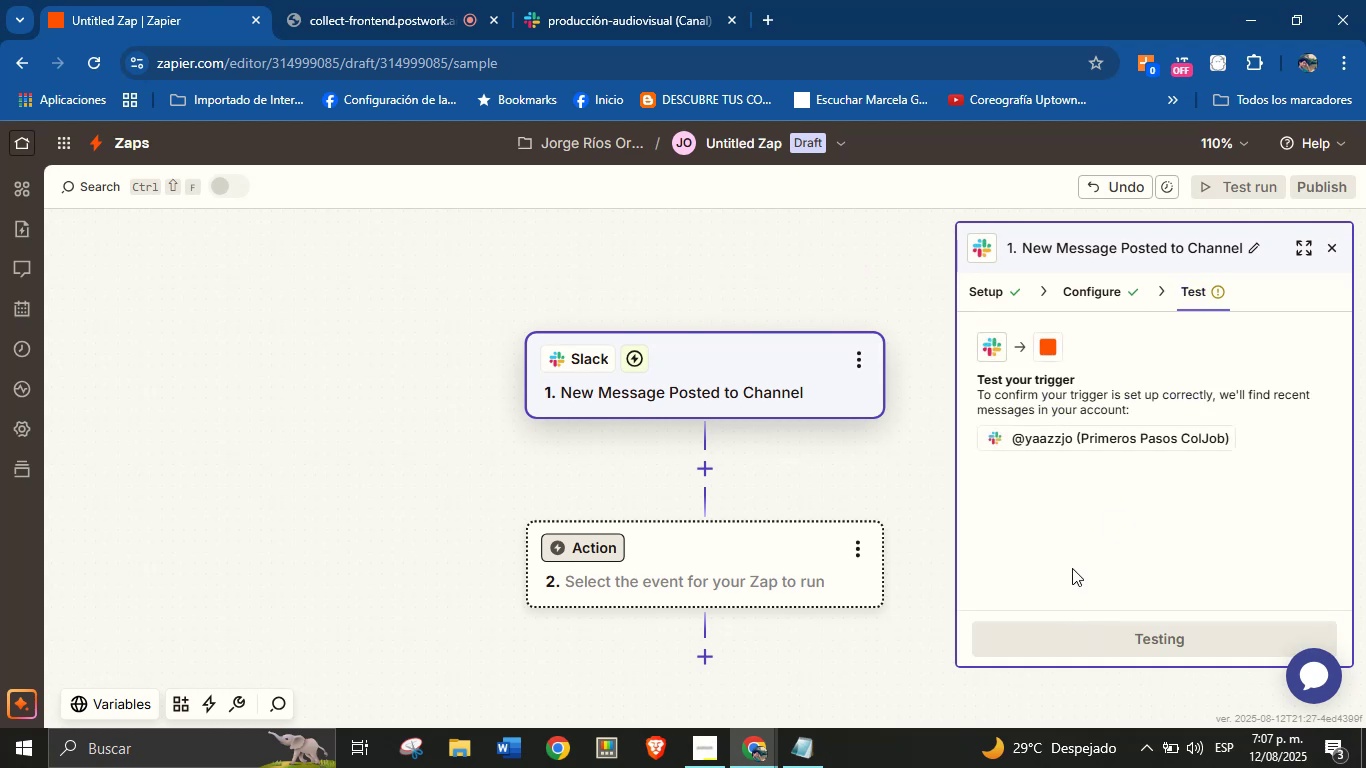 
left_click([1105, 527])
 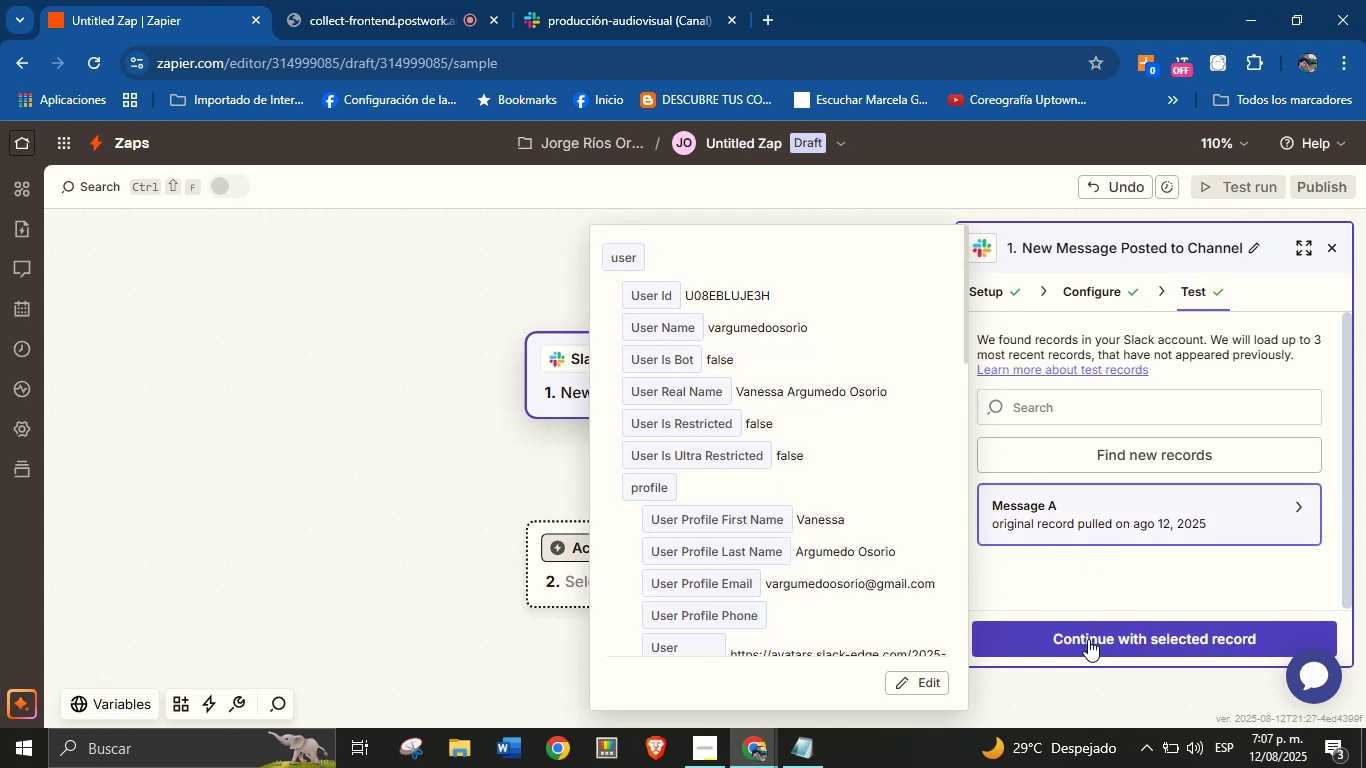 
left_click([1088, 635])
 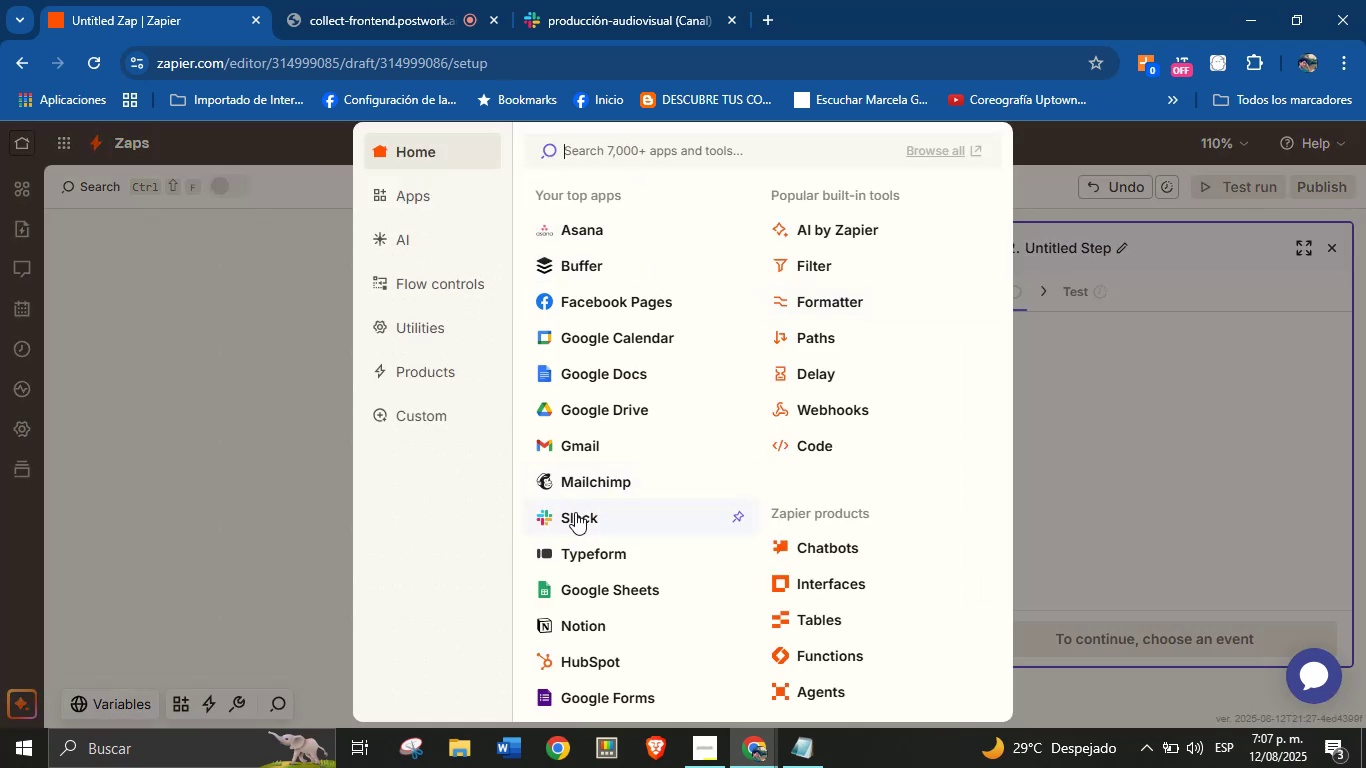 
wait(7.38)
 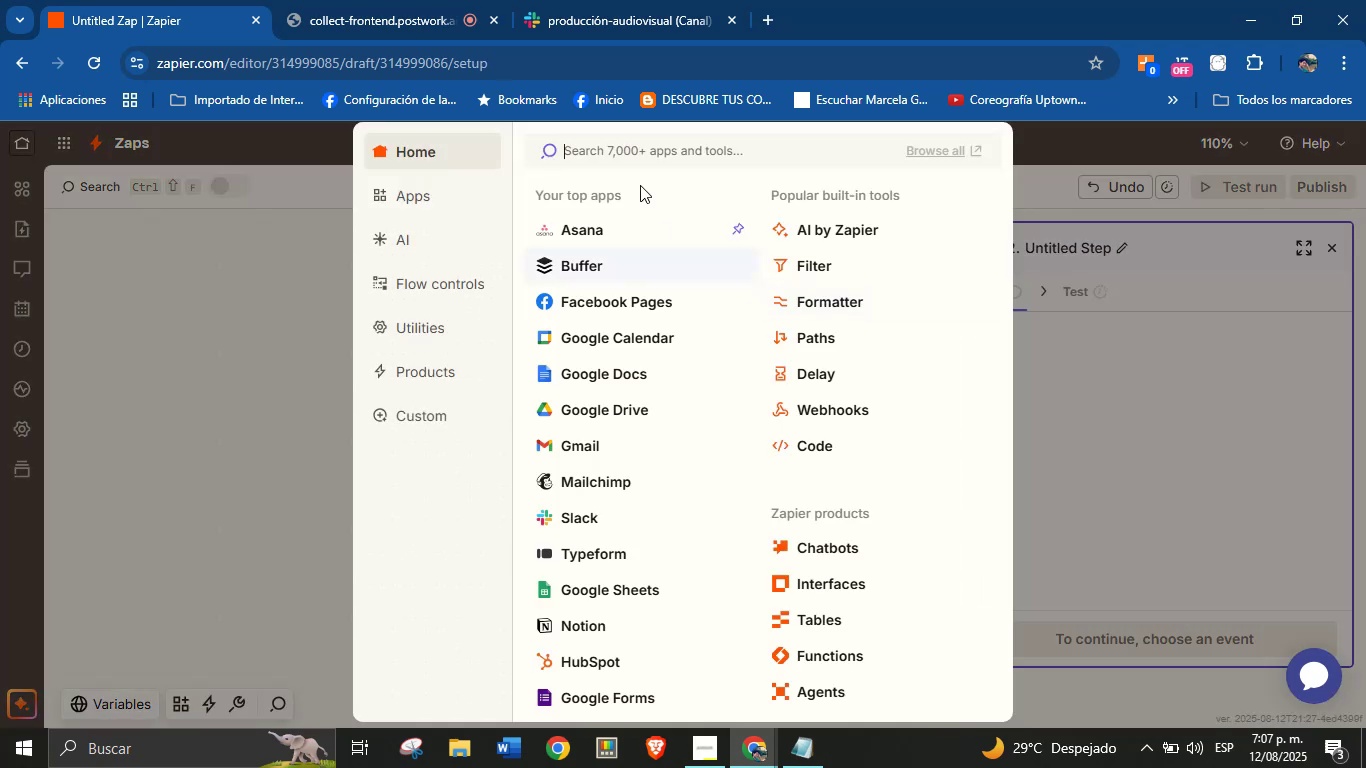 
left_click([805, 275])
 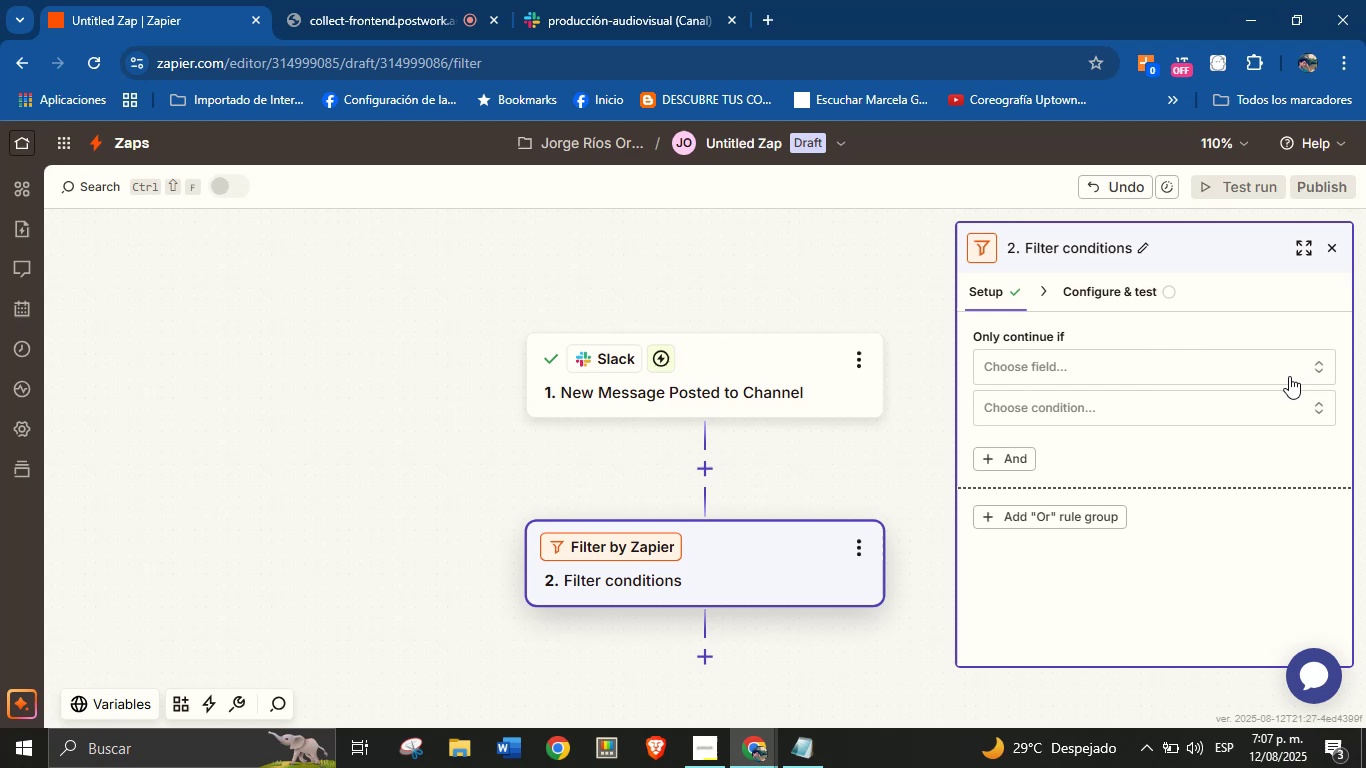 
left_click([1206, 362])
 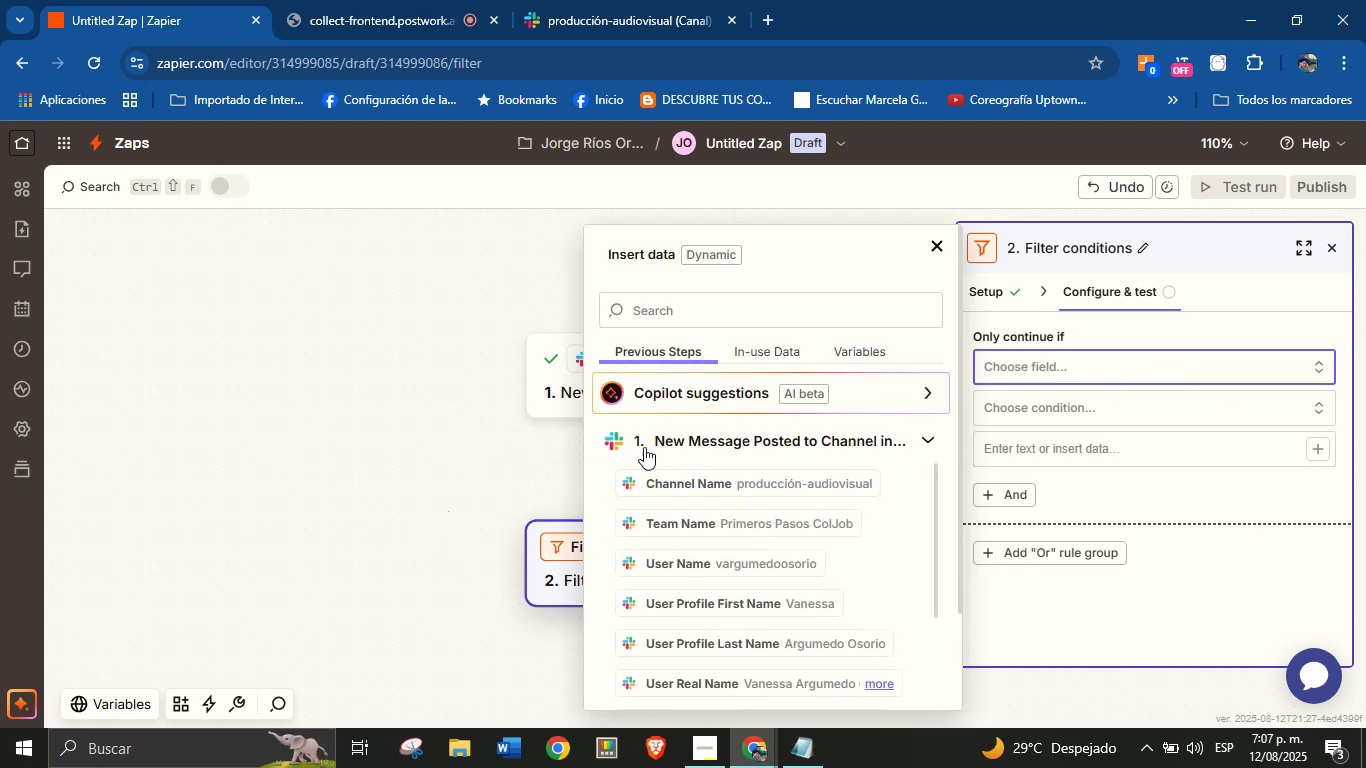 
scroll: coordinate [744, 533], scroll_direction: down, amount: 1.0
 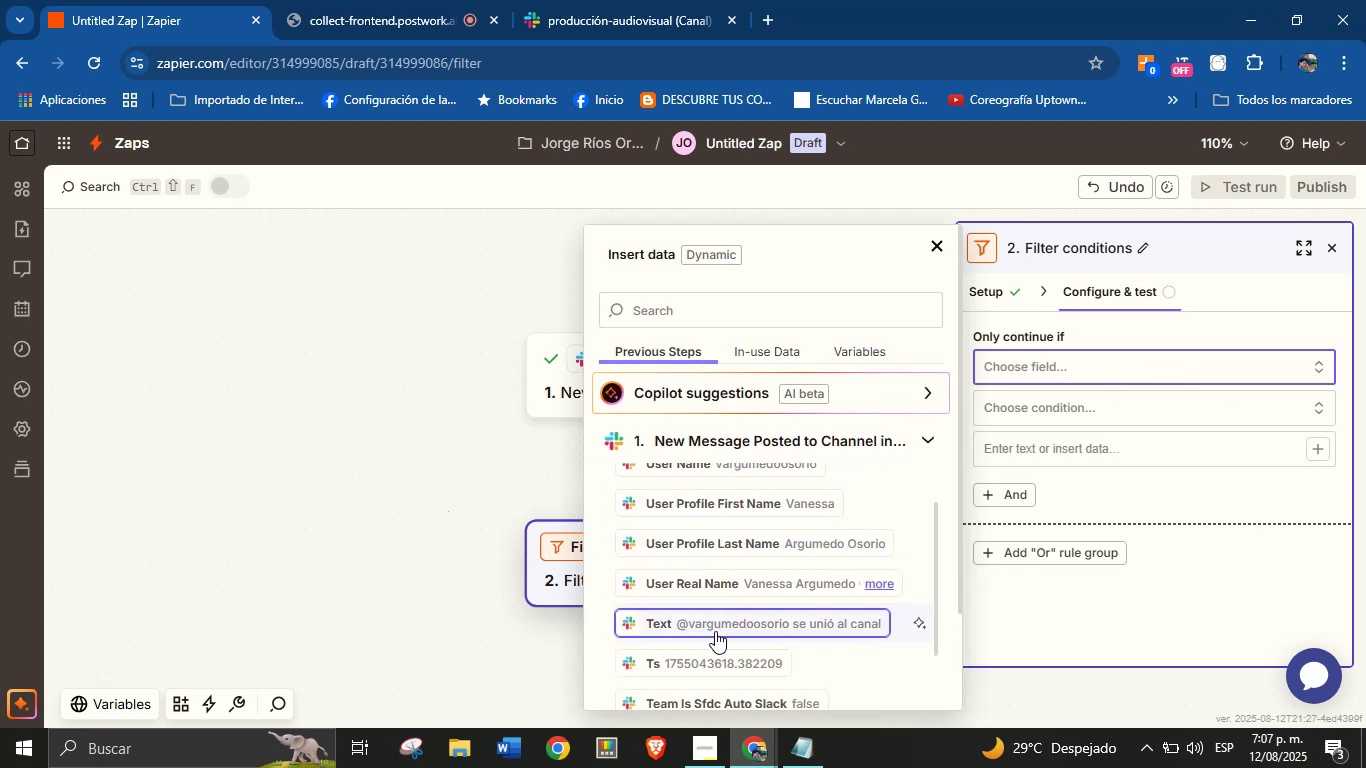 
left_click([724, 620])
 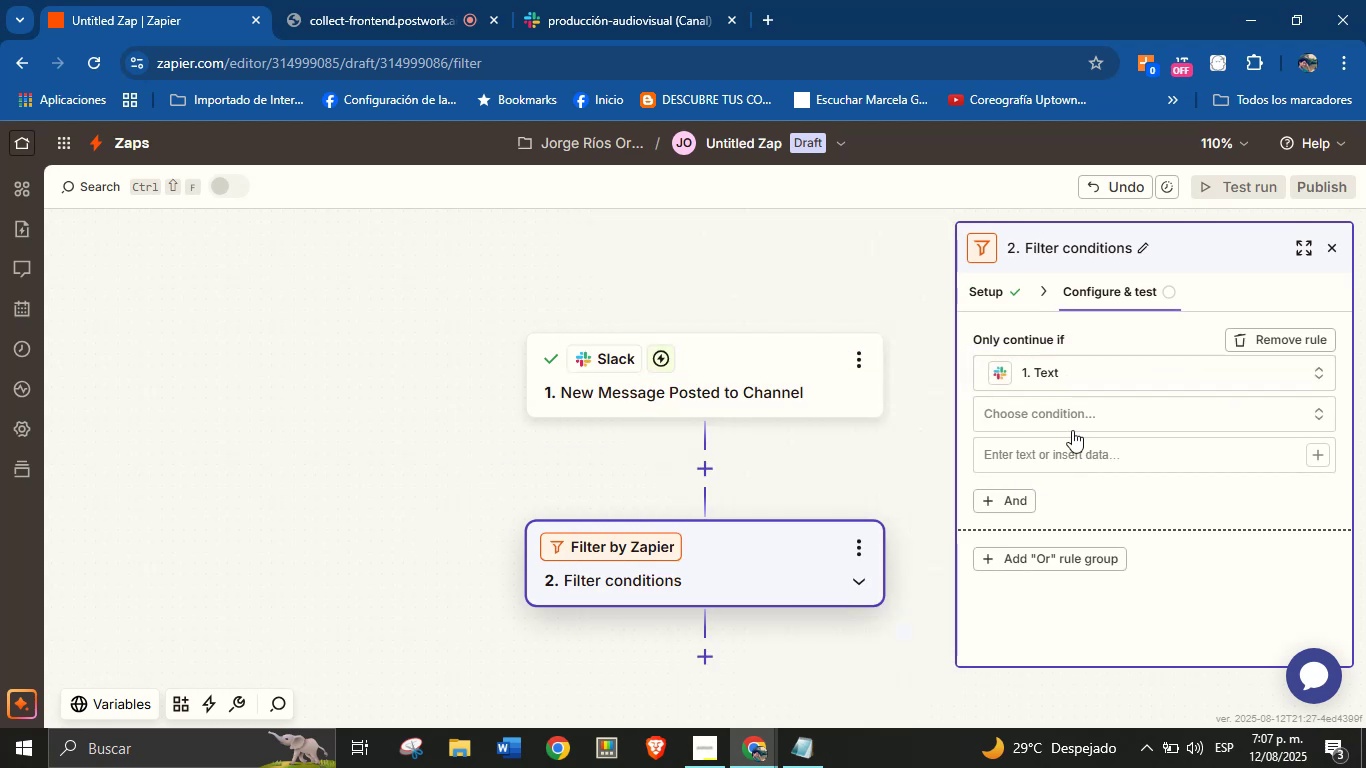 
left_click([1078, 416])
 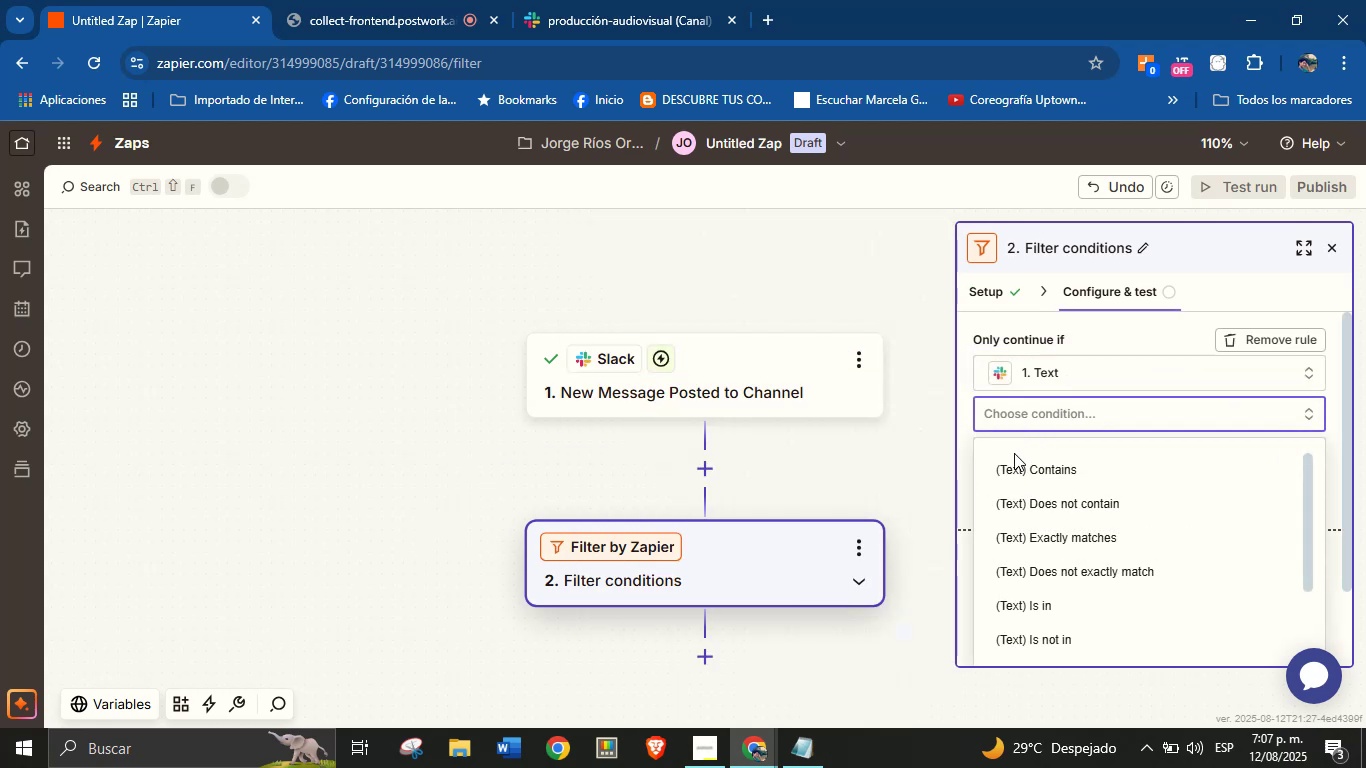 
left_click([1027, 470])
 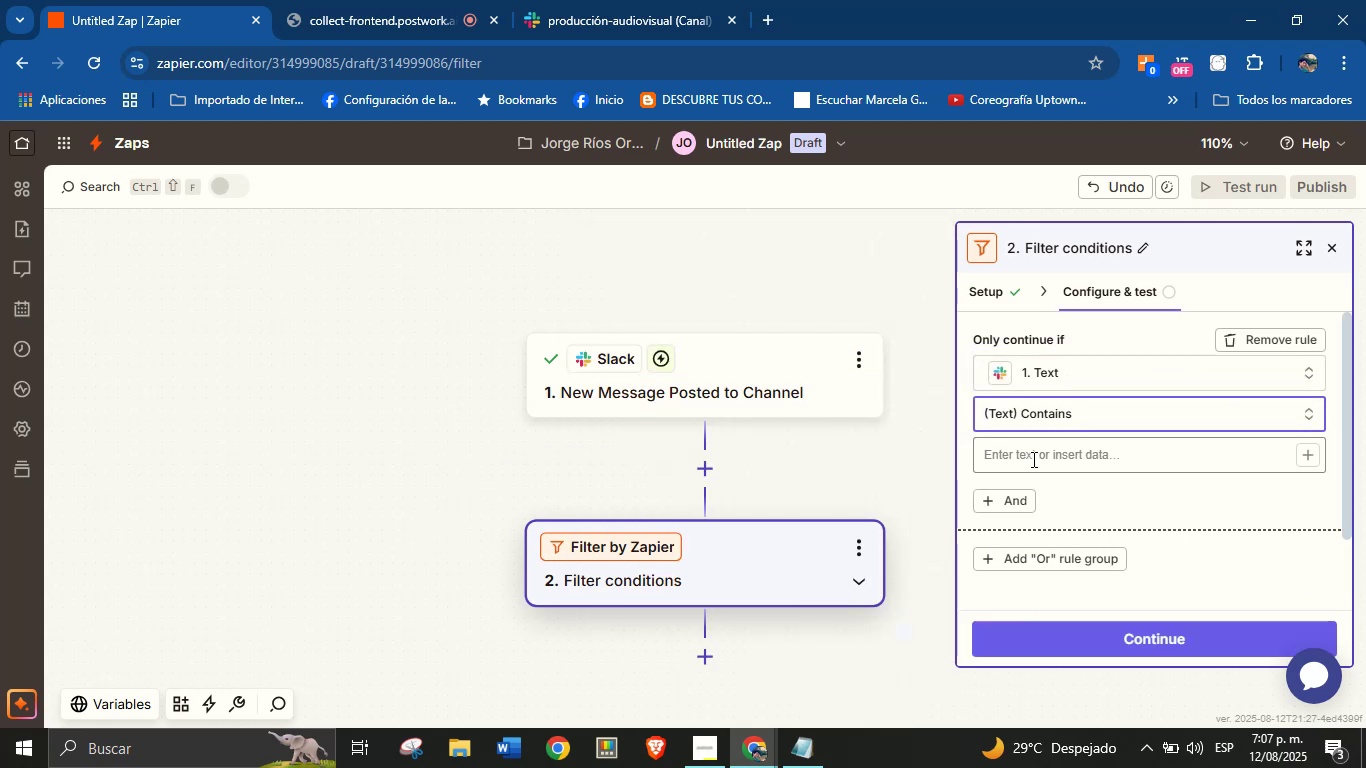 
left_click([1032, 460])
 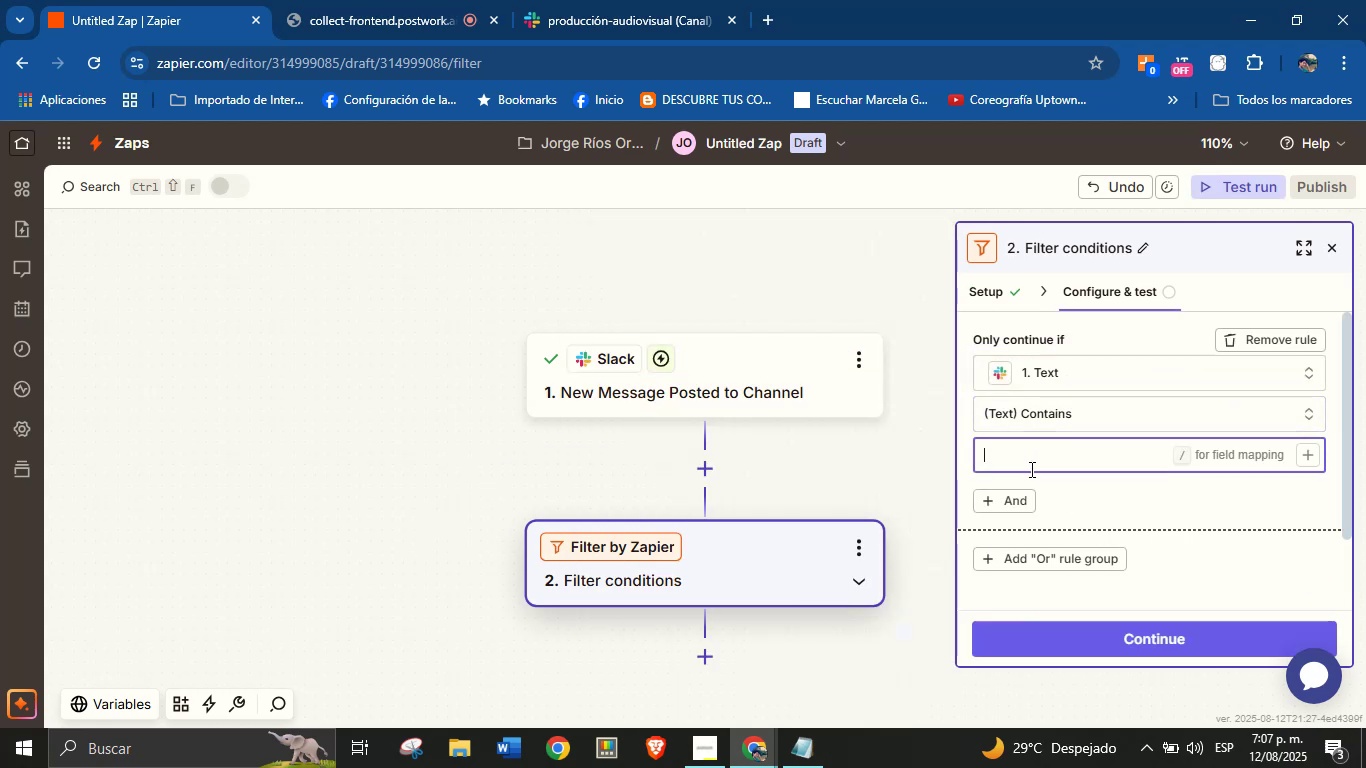 
type(se uni;o al canal)
 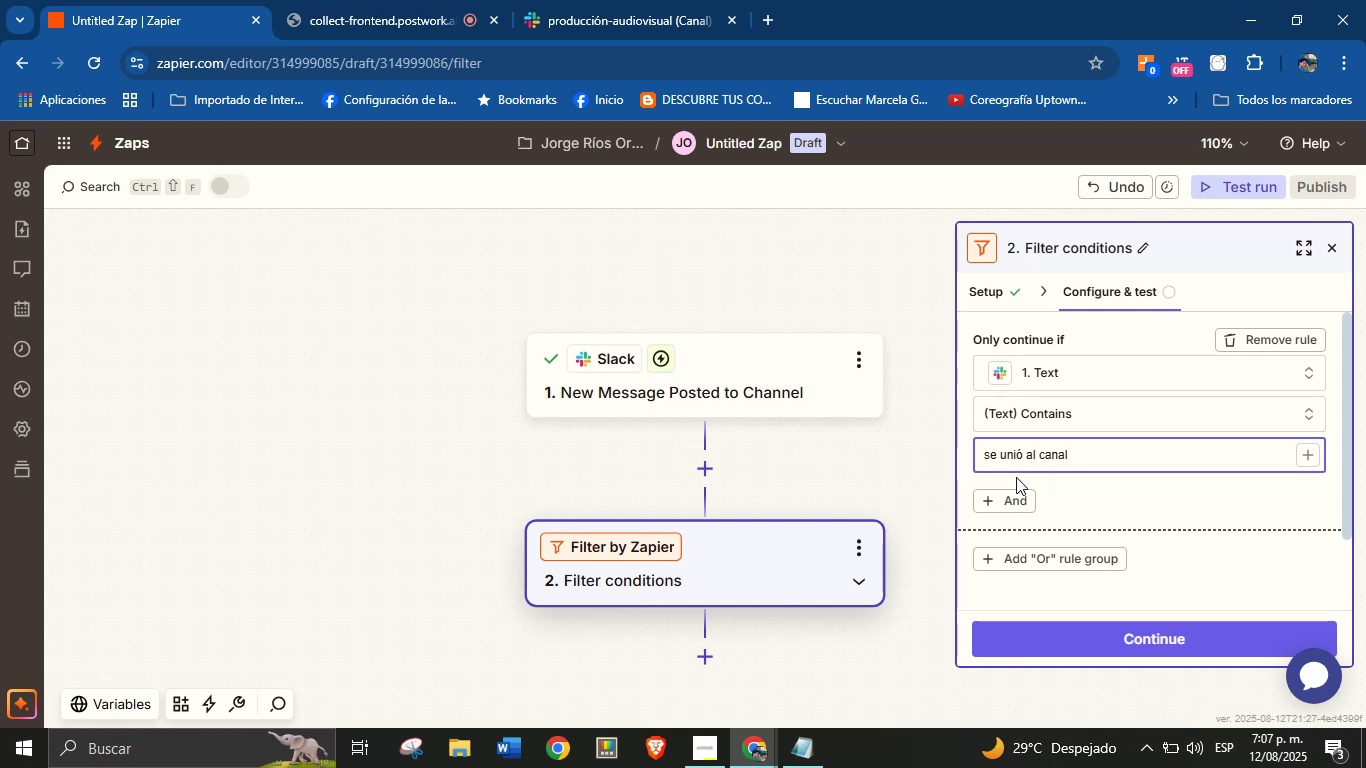 
left_click([1081, 494])
 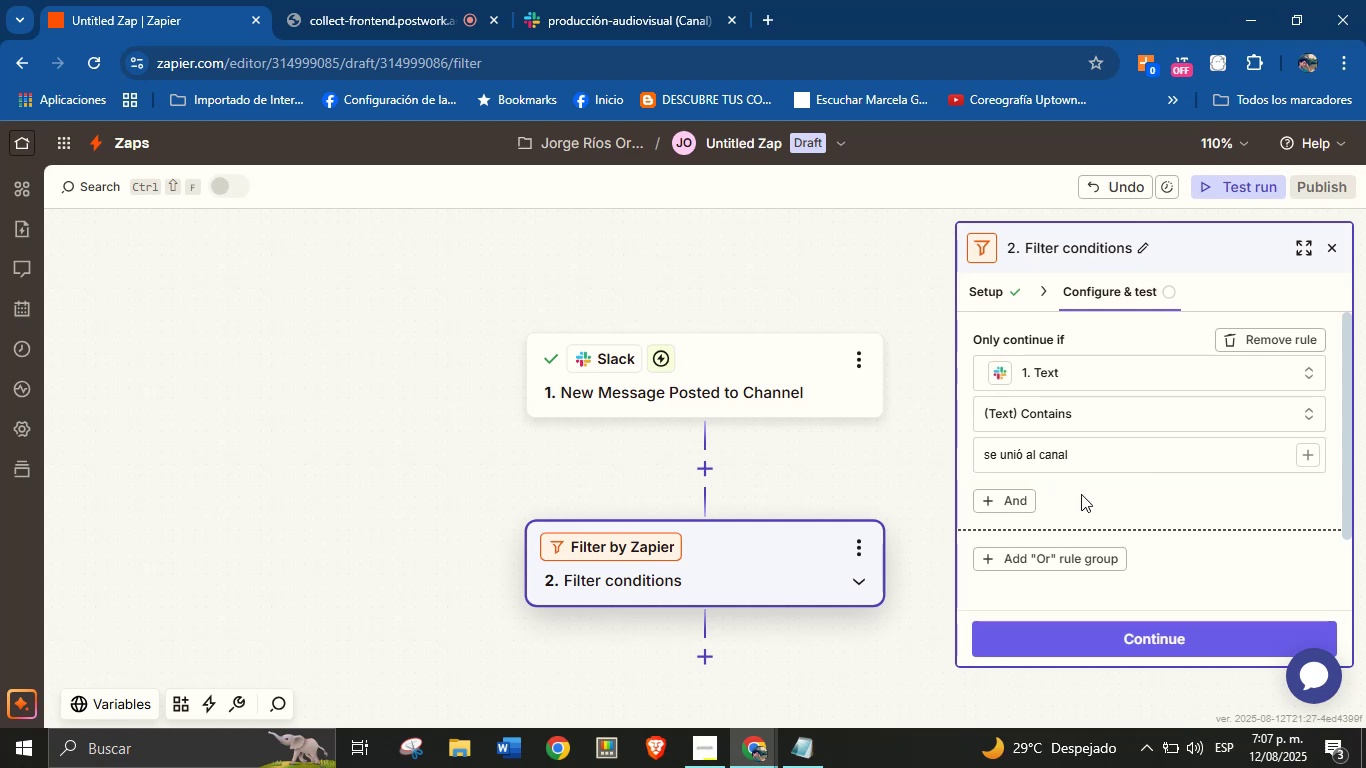 
scroll: coordinate [1096, 475], scroll_direction: down, amount: 2.0
 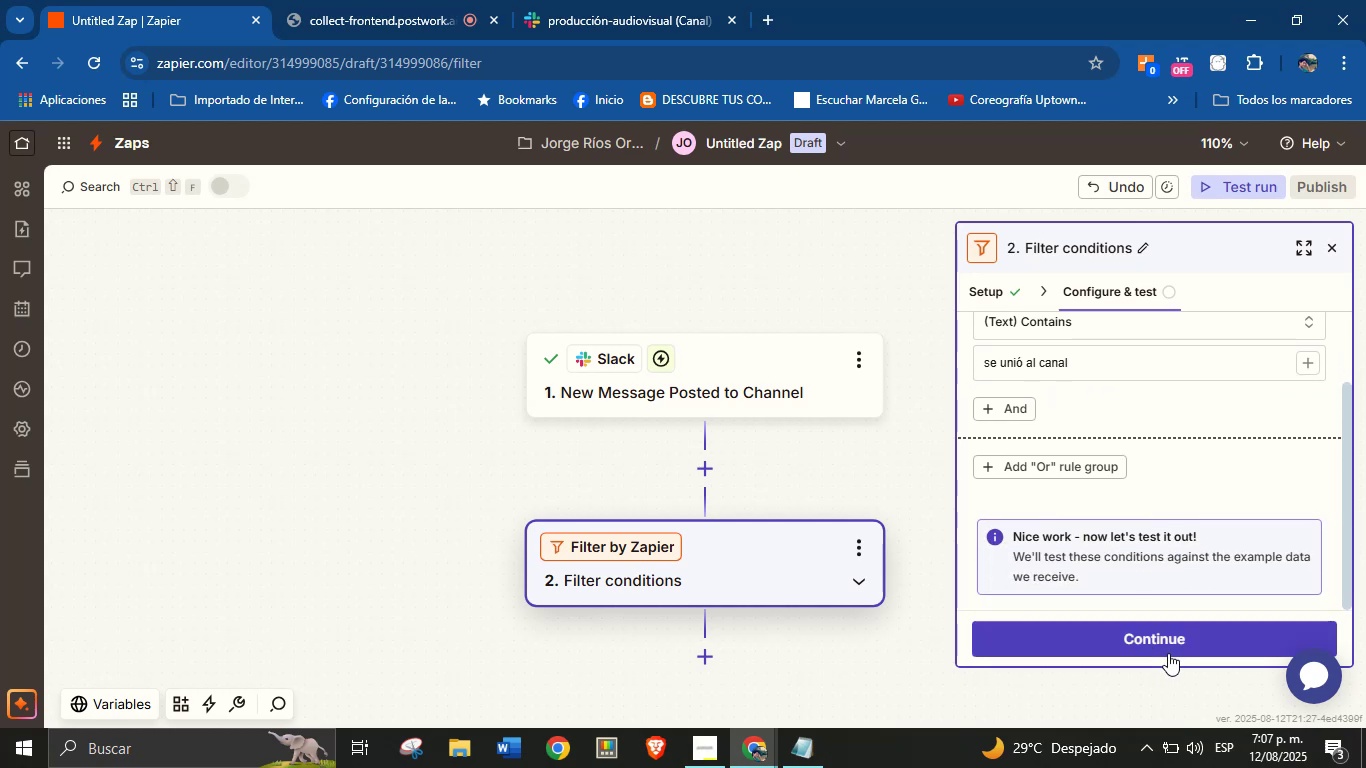 
left_click([1173, 643])
 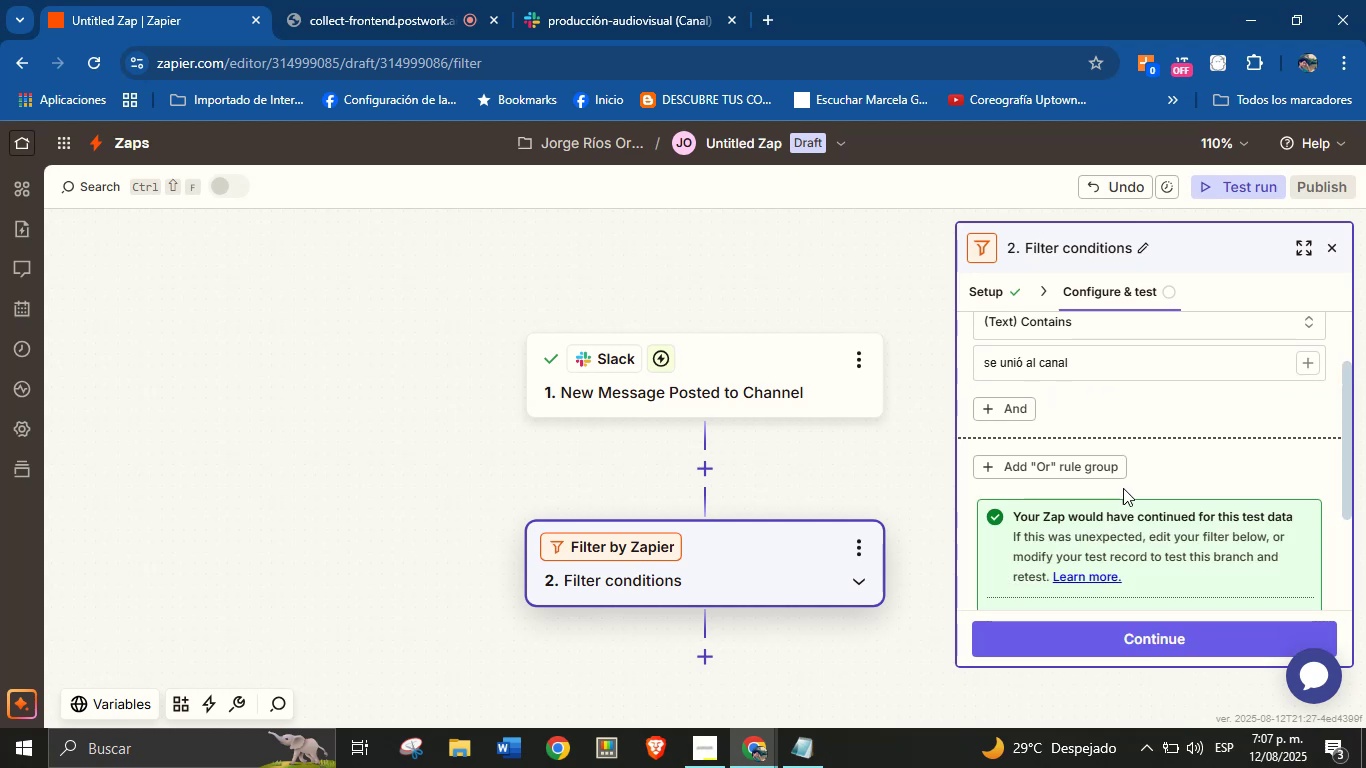 
scroll: coordinate [1119, 425], scroll_direction: down, amount: 2.0
 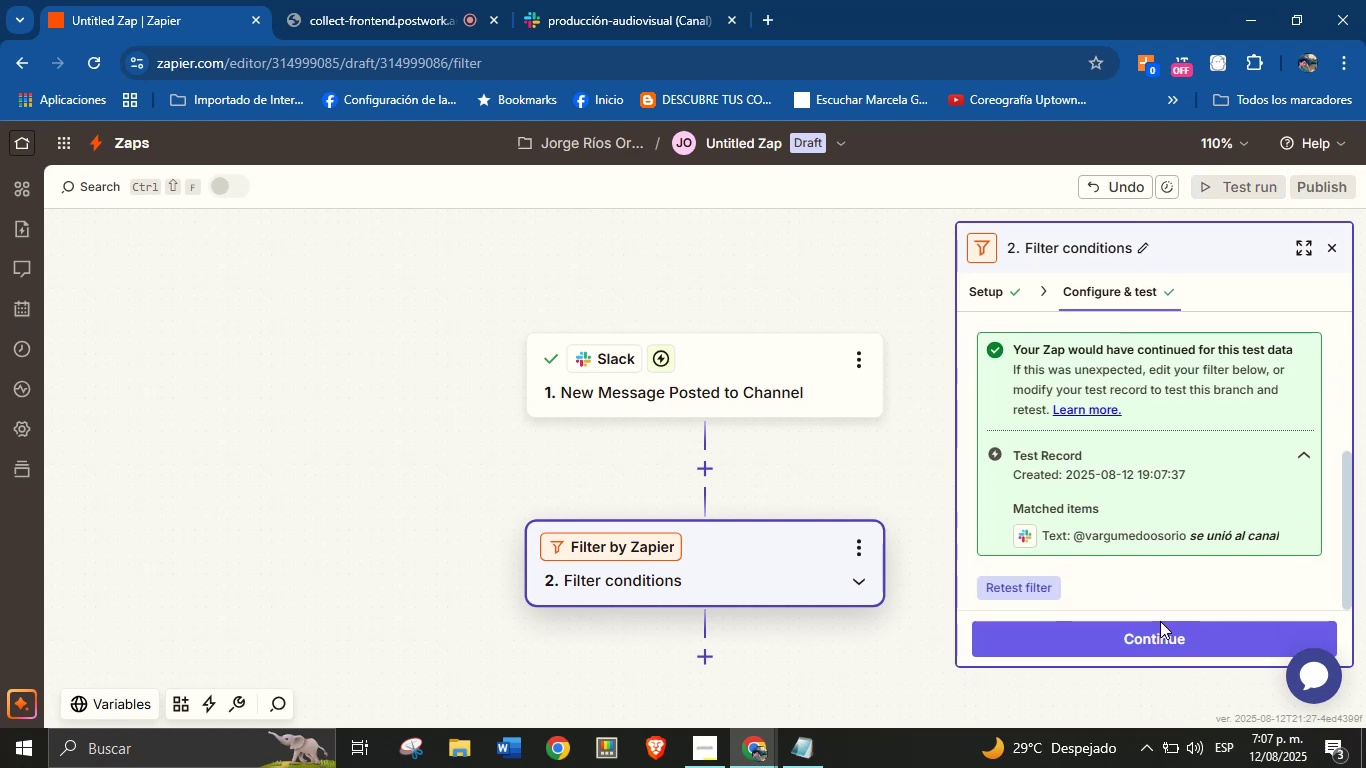 
left_click([1160, 629])
 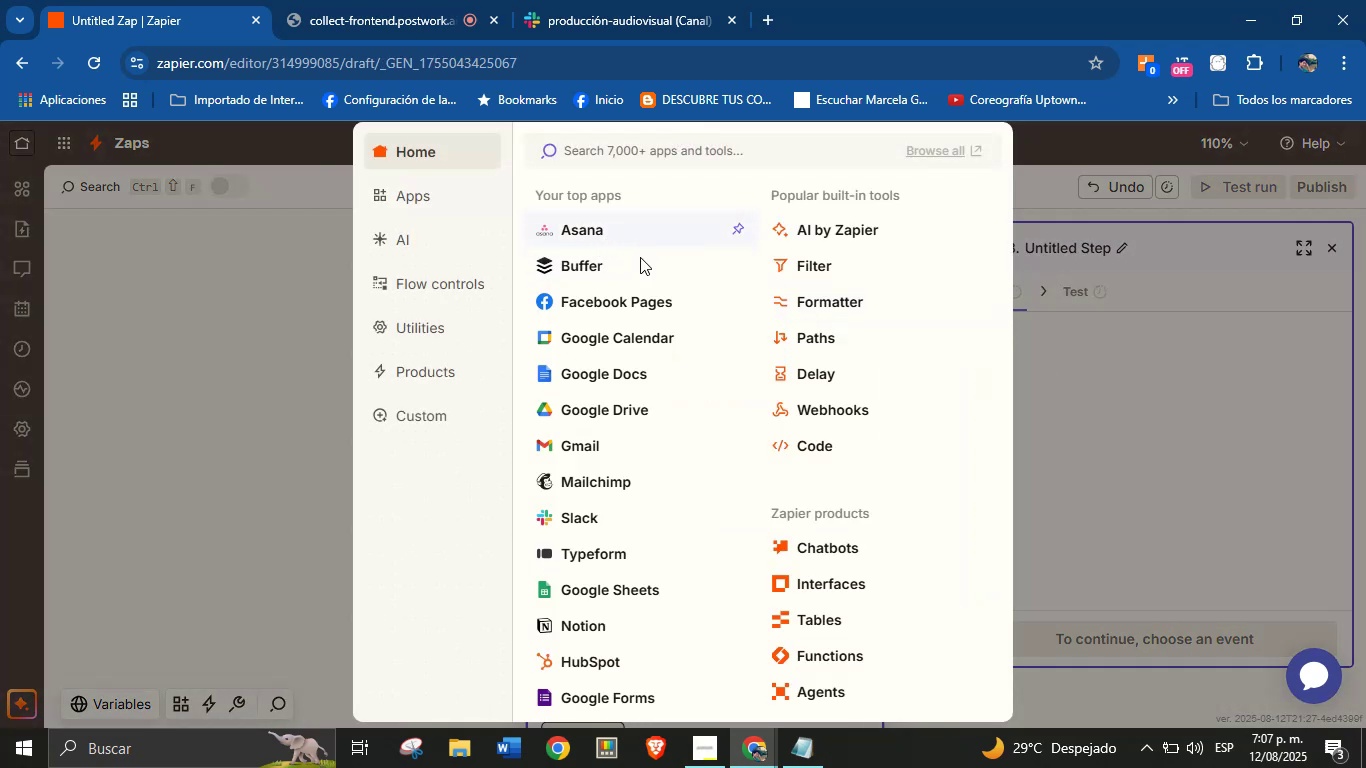 
wait(5.06)
 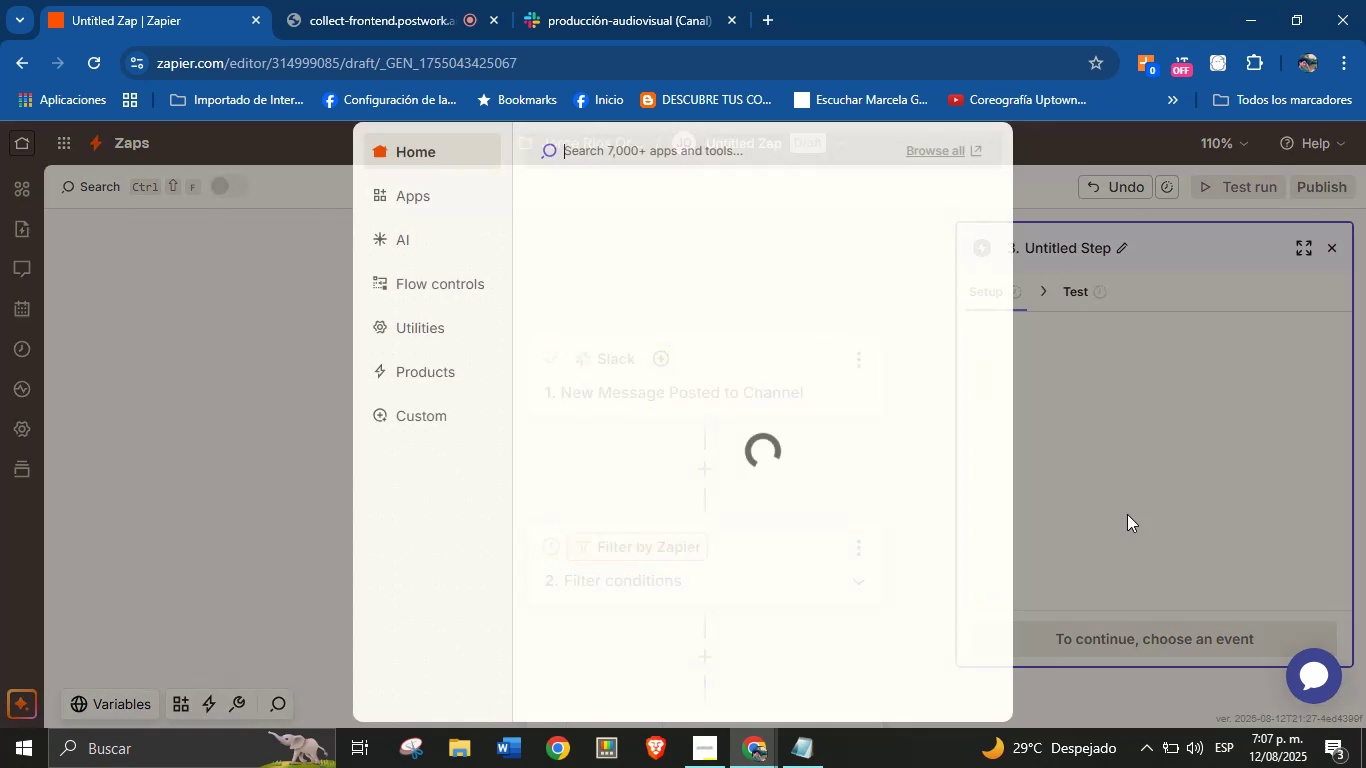 
left_click([605, 513])
 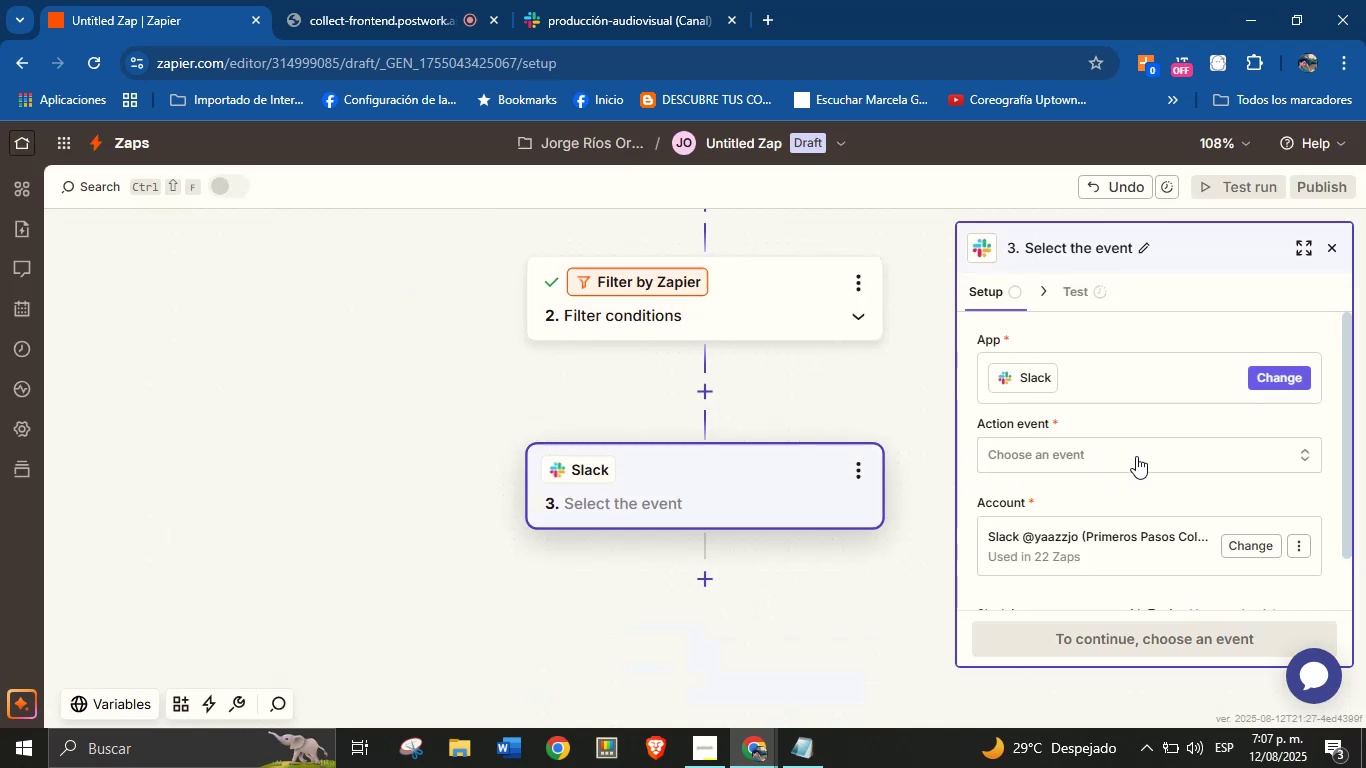 
left_click([1101, 459])
 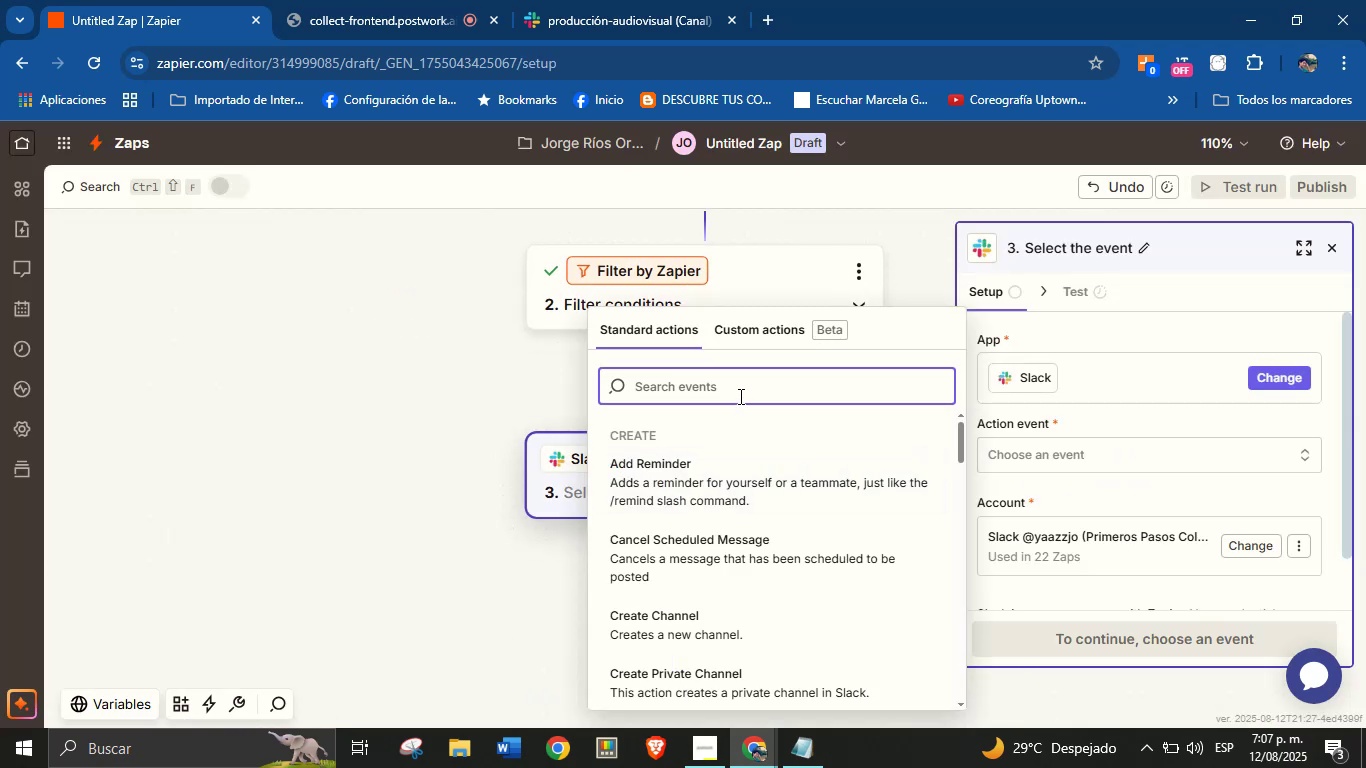 
type(send)
 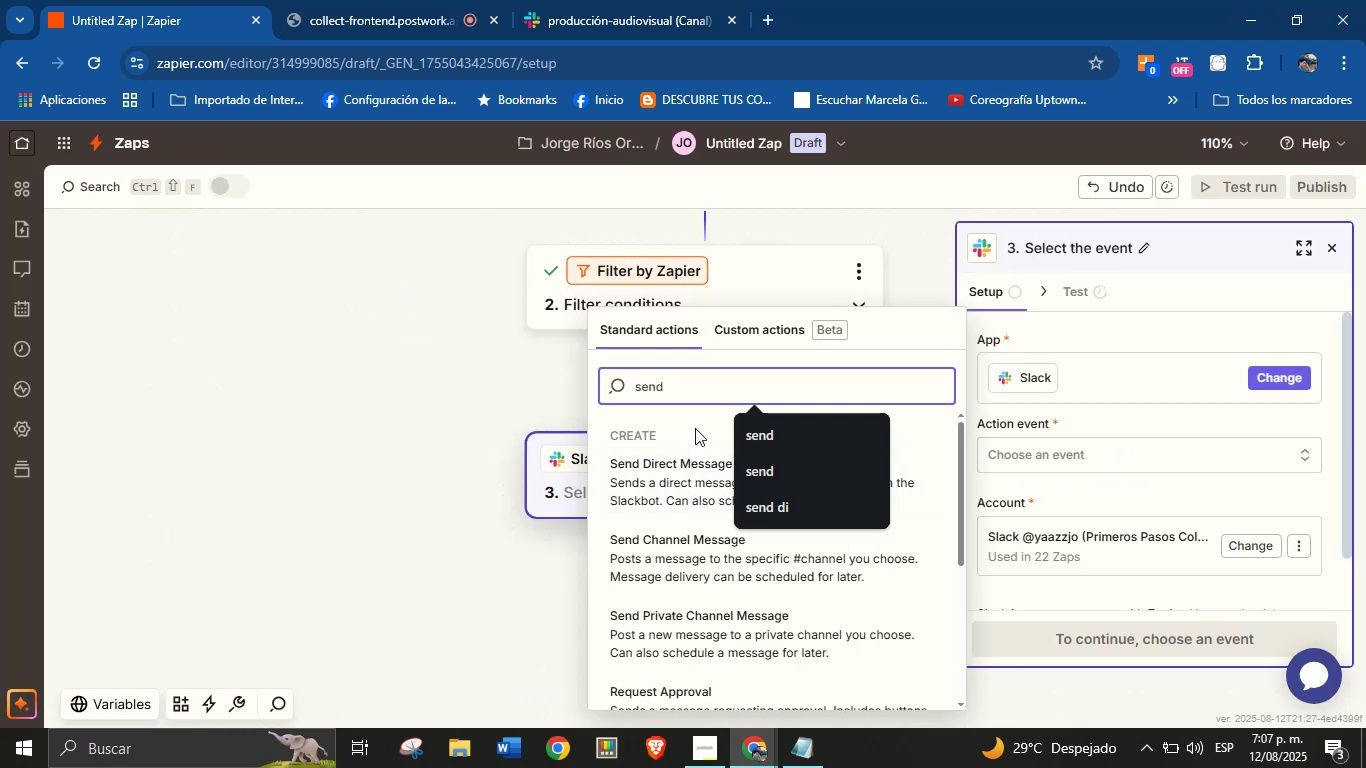 
left_click([695, 406])
 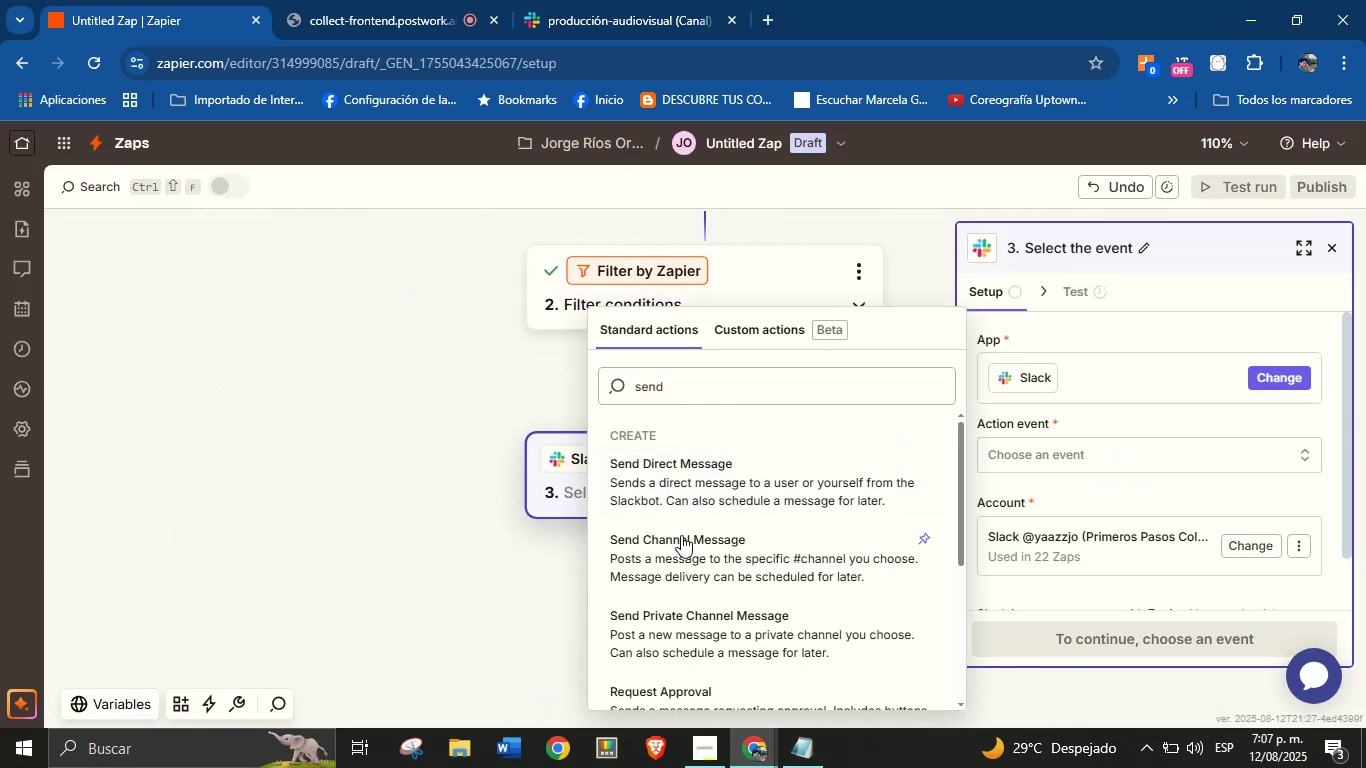 
left_click([685, 546])
 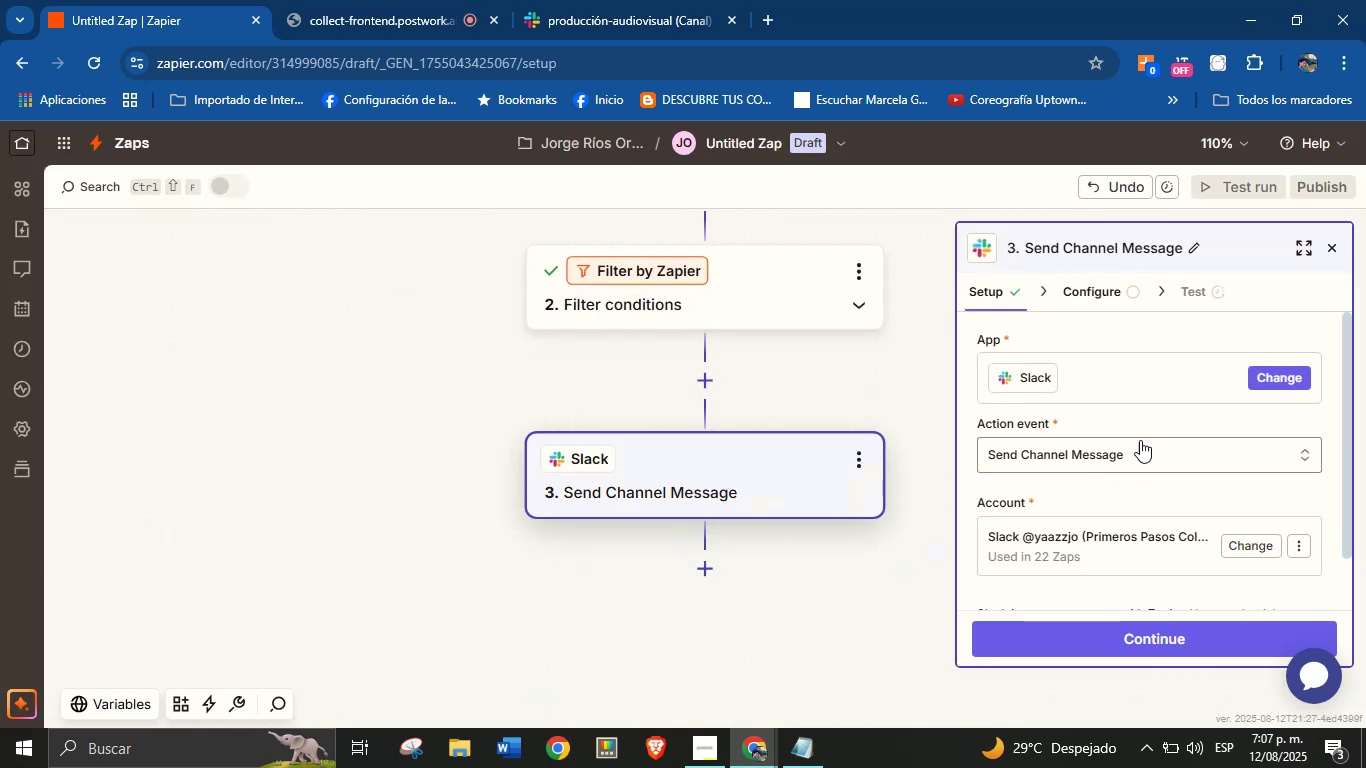 
scroll: coordinate [1152, 404], scroll_direction: down, amount: 2.0
 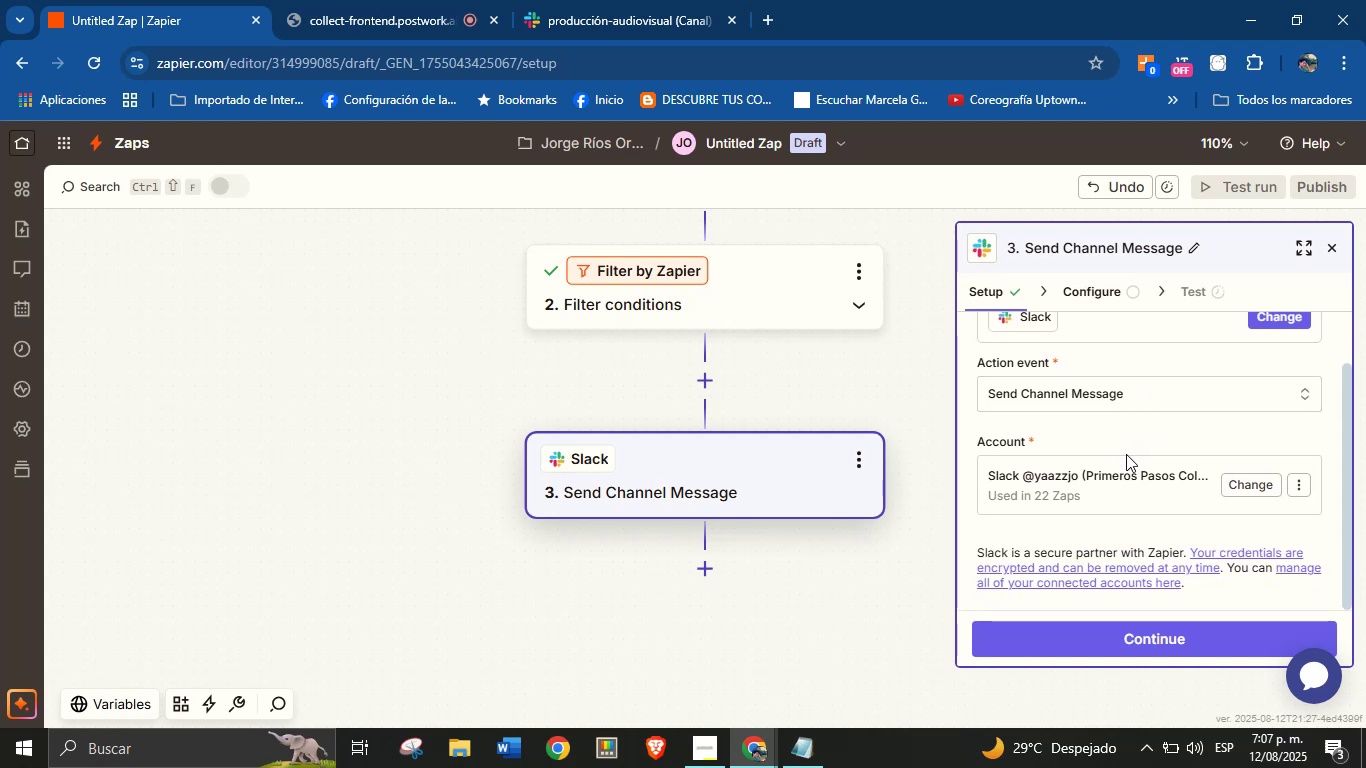 
scroll: coordinate [1118, 418], scroll_direction: up, amount: 4.0
 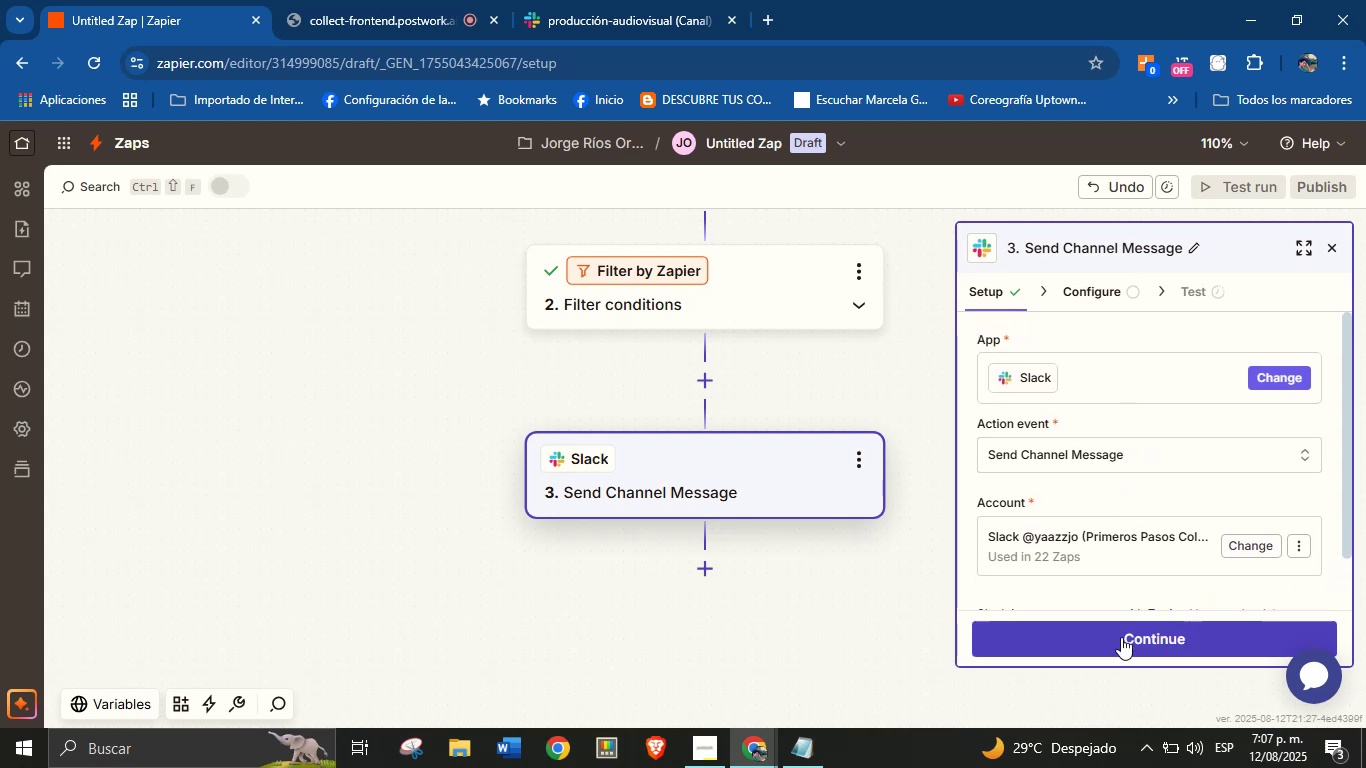 
left_click([1123, 643])
 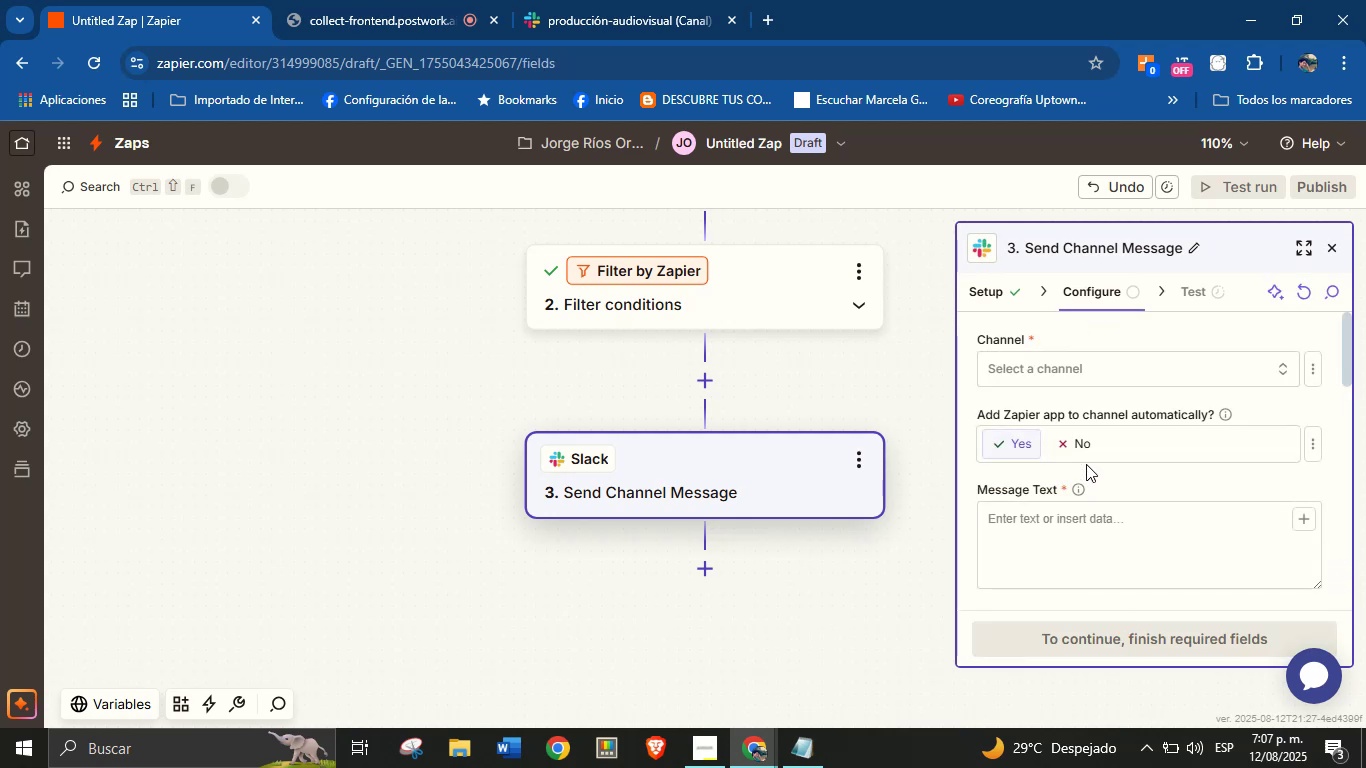 
left_click([1103, 374])
 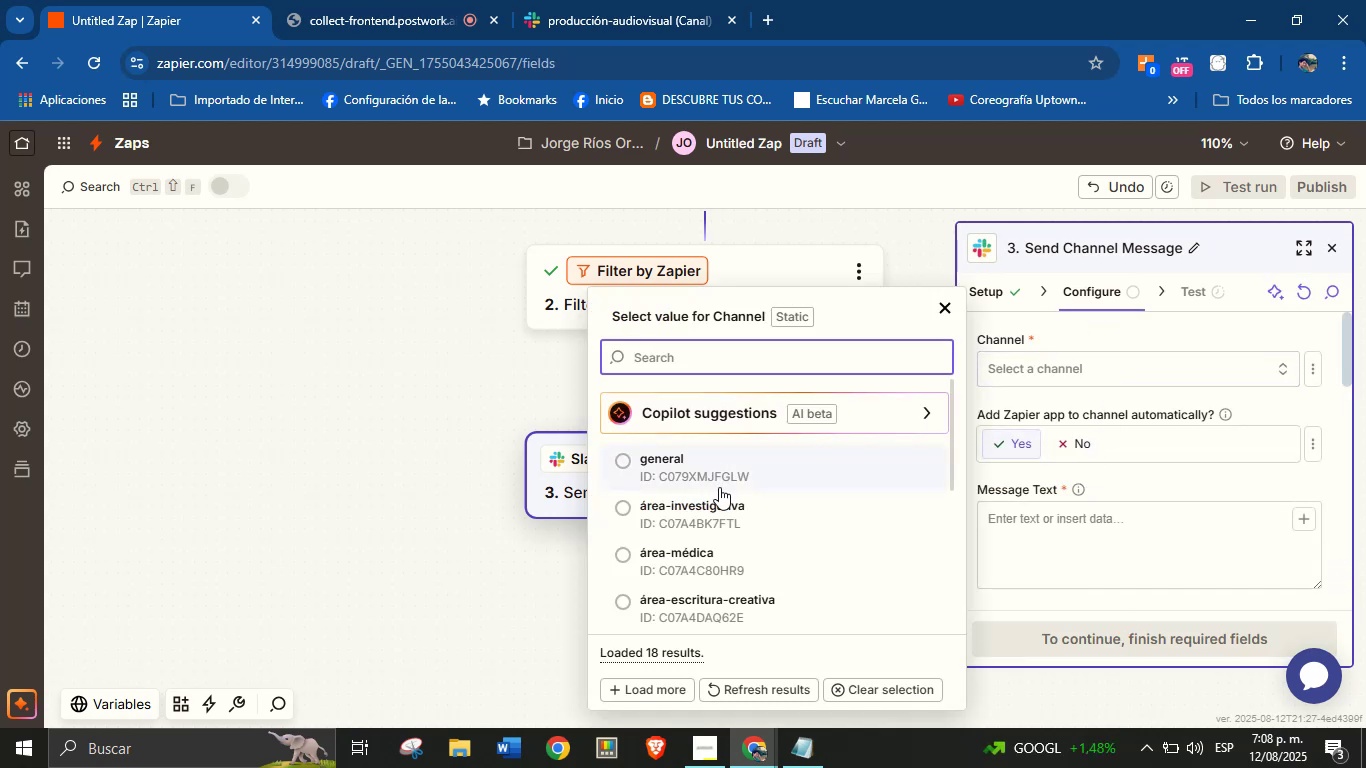 
scroll: coordinate [787, 503], scroll_direction: down, amount: 6.0
 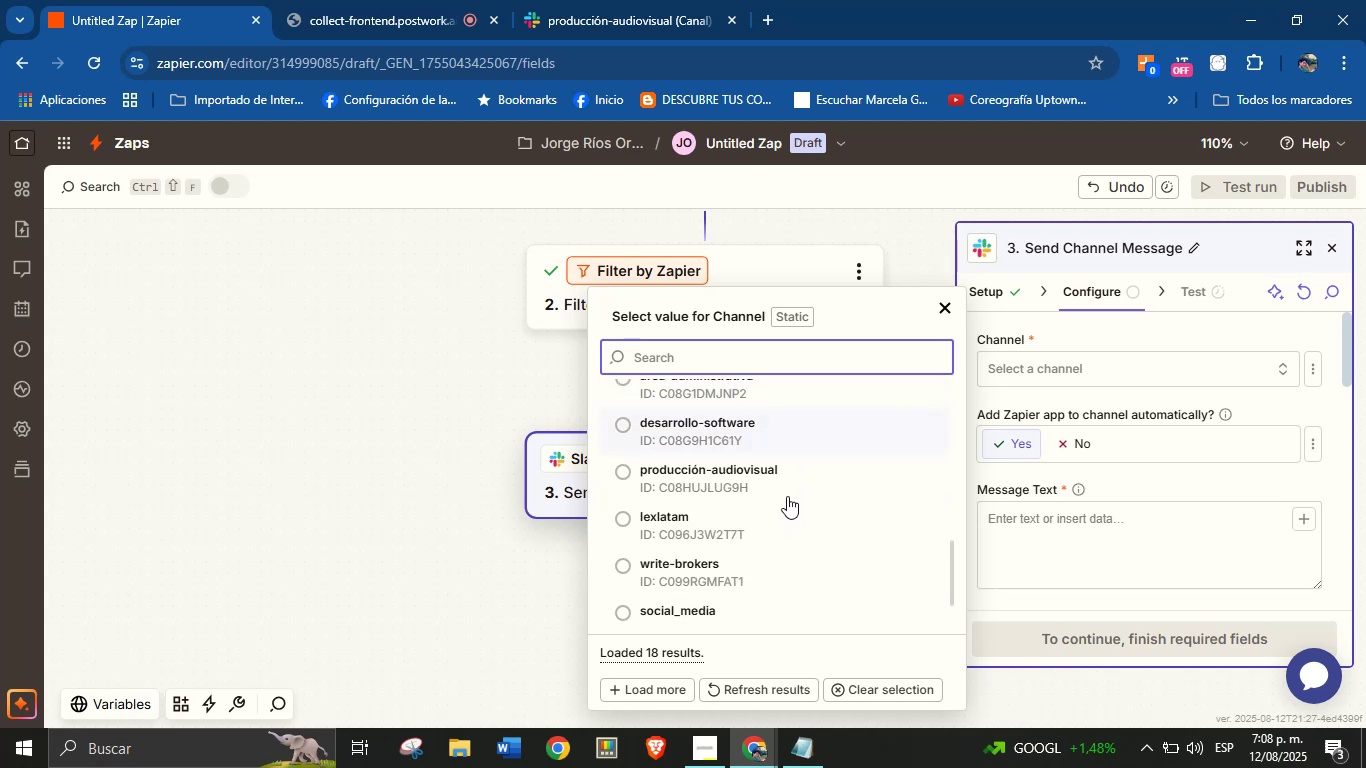 
left_click([782, 480])
 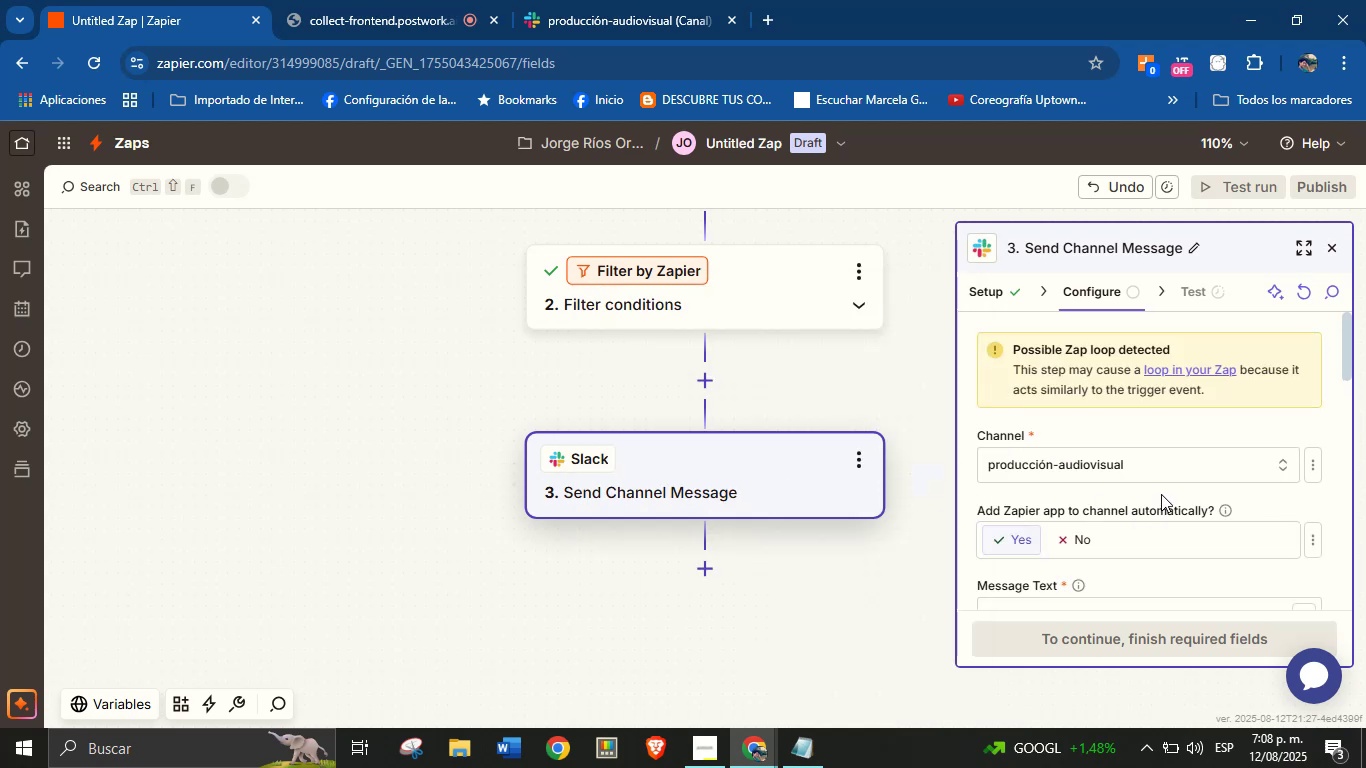 
left_click([1293, 500])
 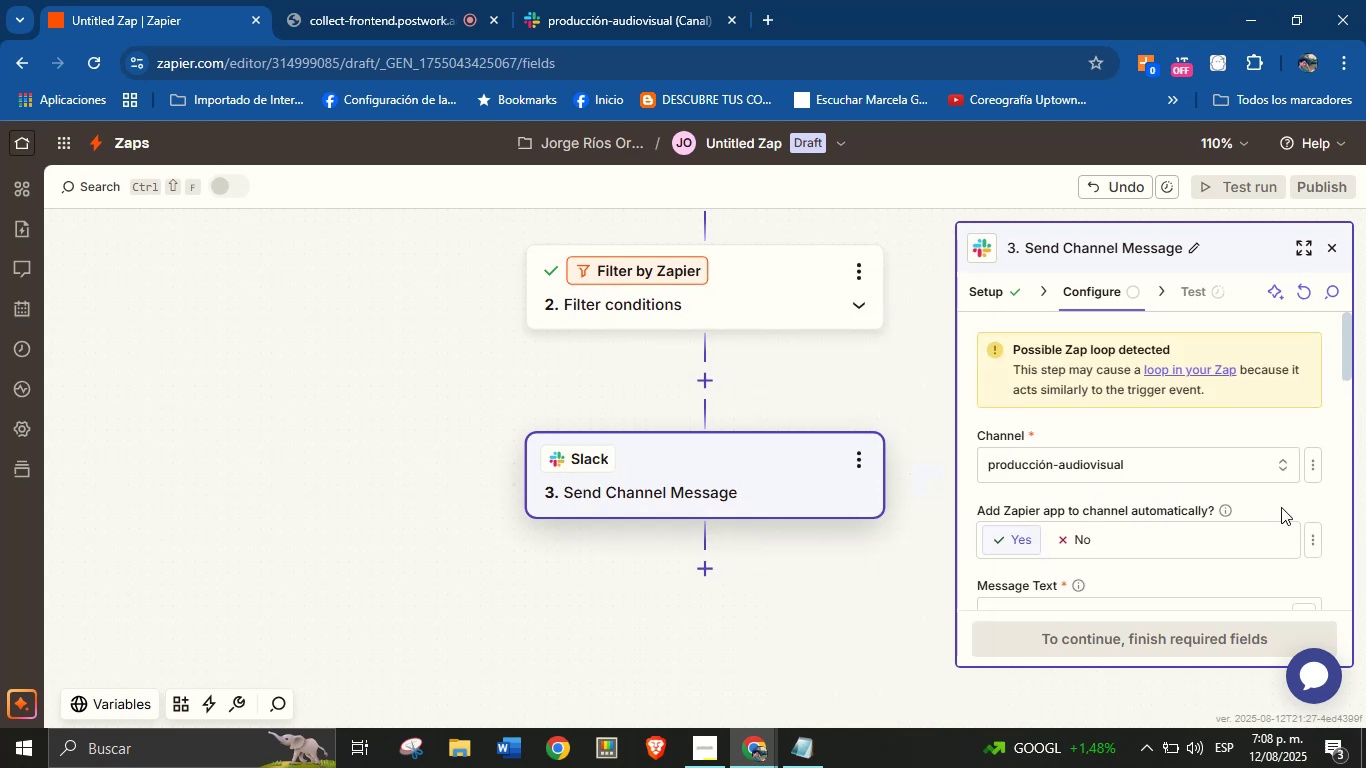 
scroll: coordinate [1190, 471], scroll_direction: down, amount: 2.0
 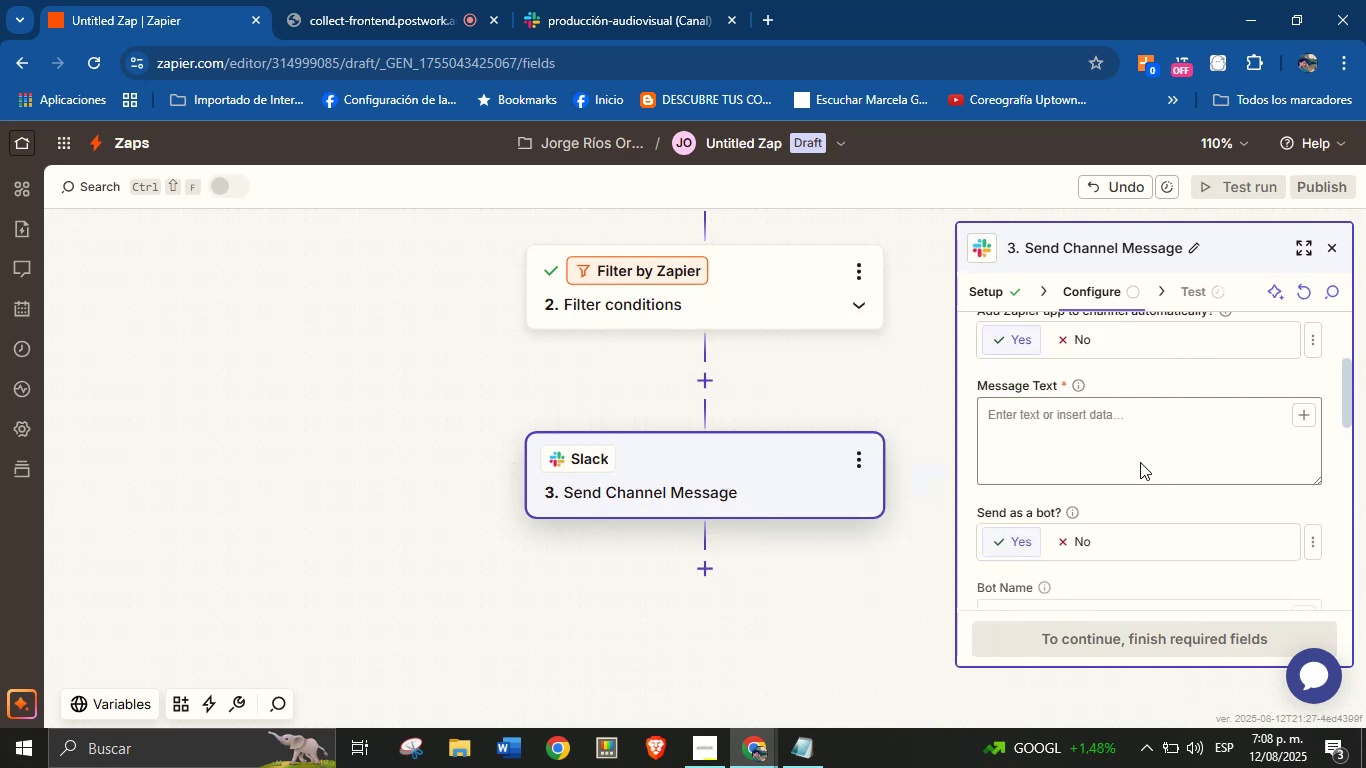 
left_click([1136, 420])
 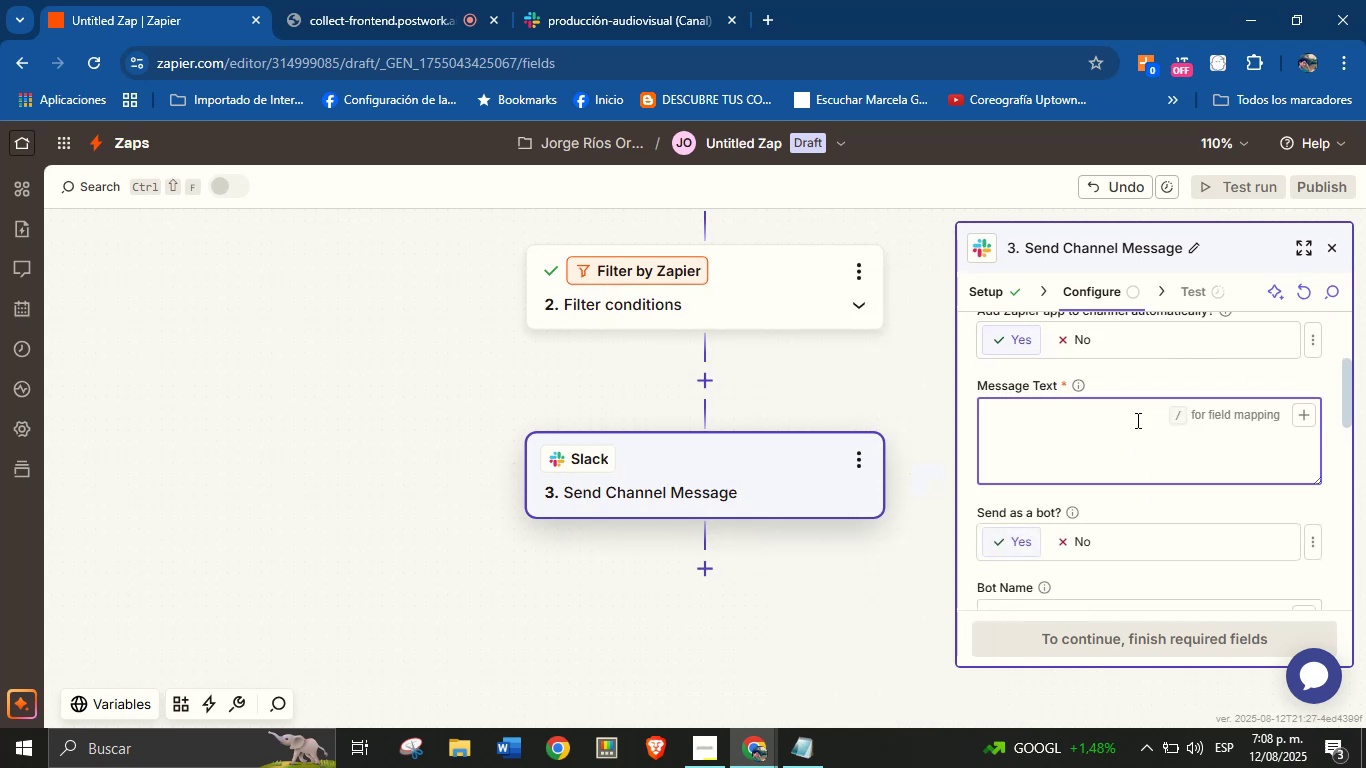 
key(Meta+V)
 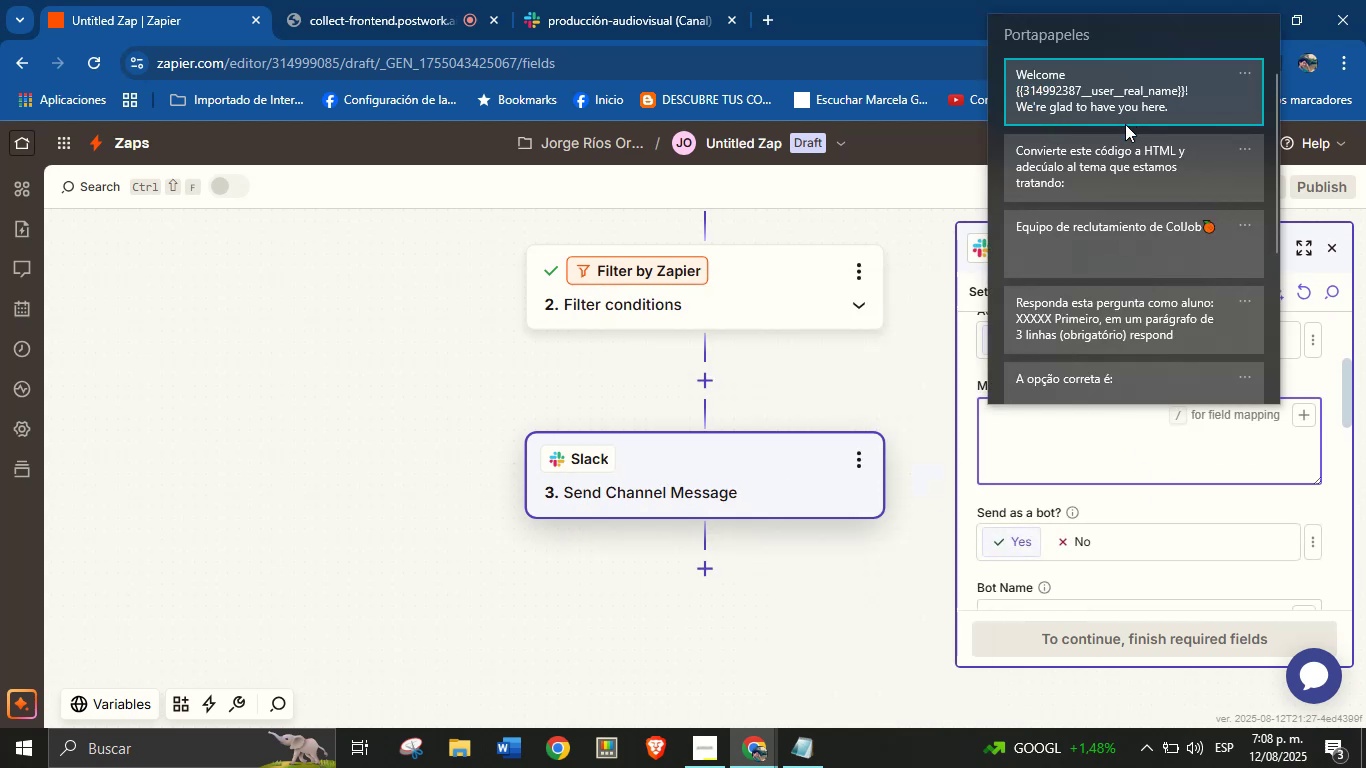 
left_click([1125, 107])
 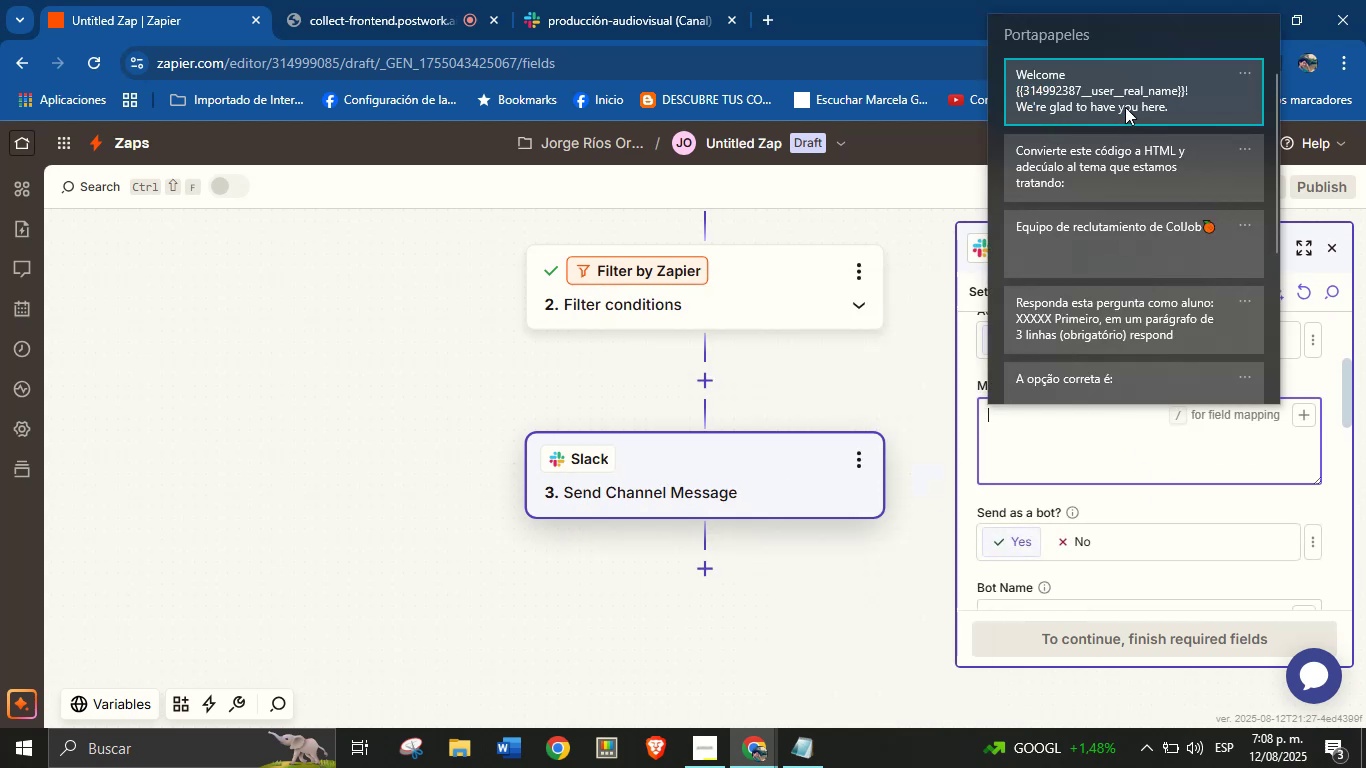 
key(Control+ControlLeft)
 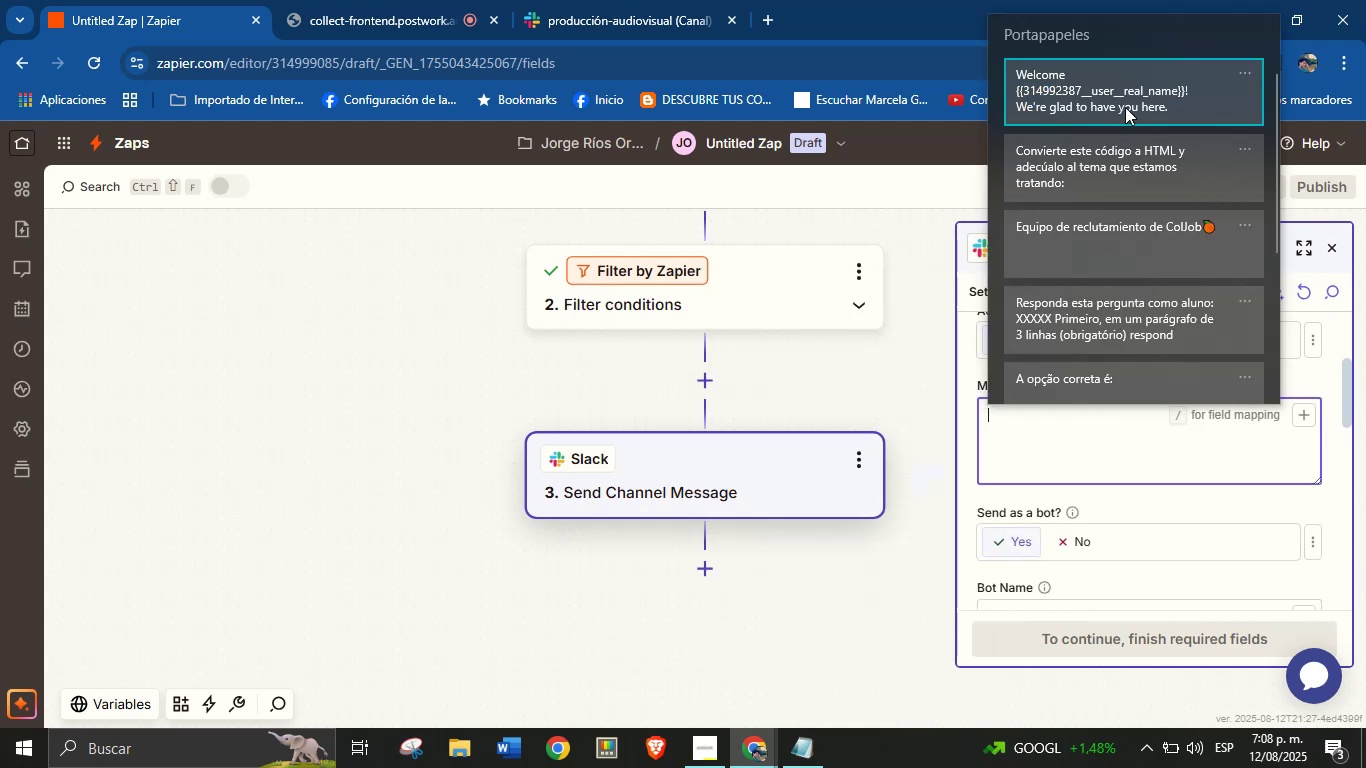 
key(Control+V)
 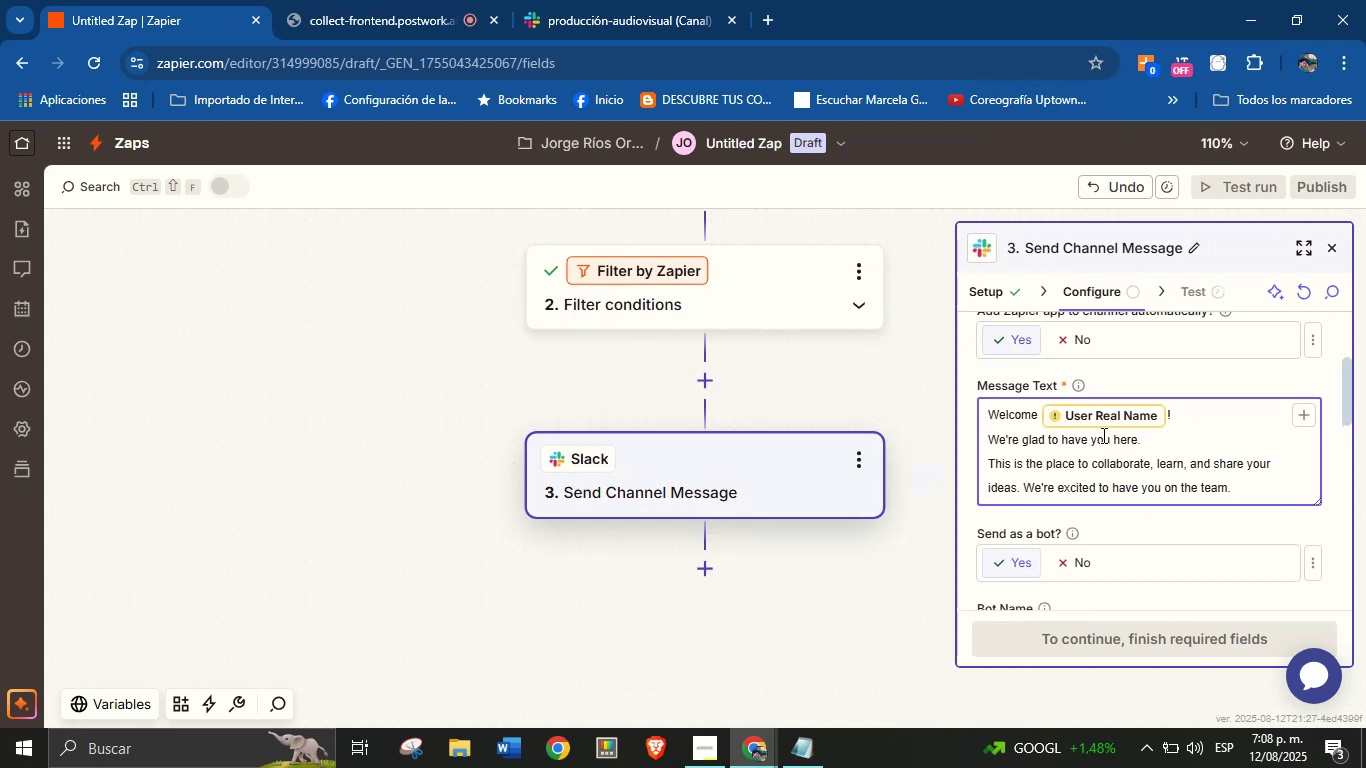 
left_click([1108, 420])
 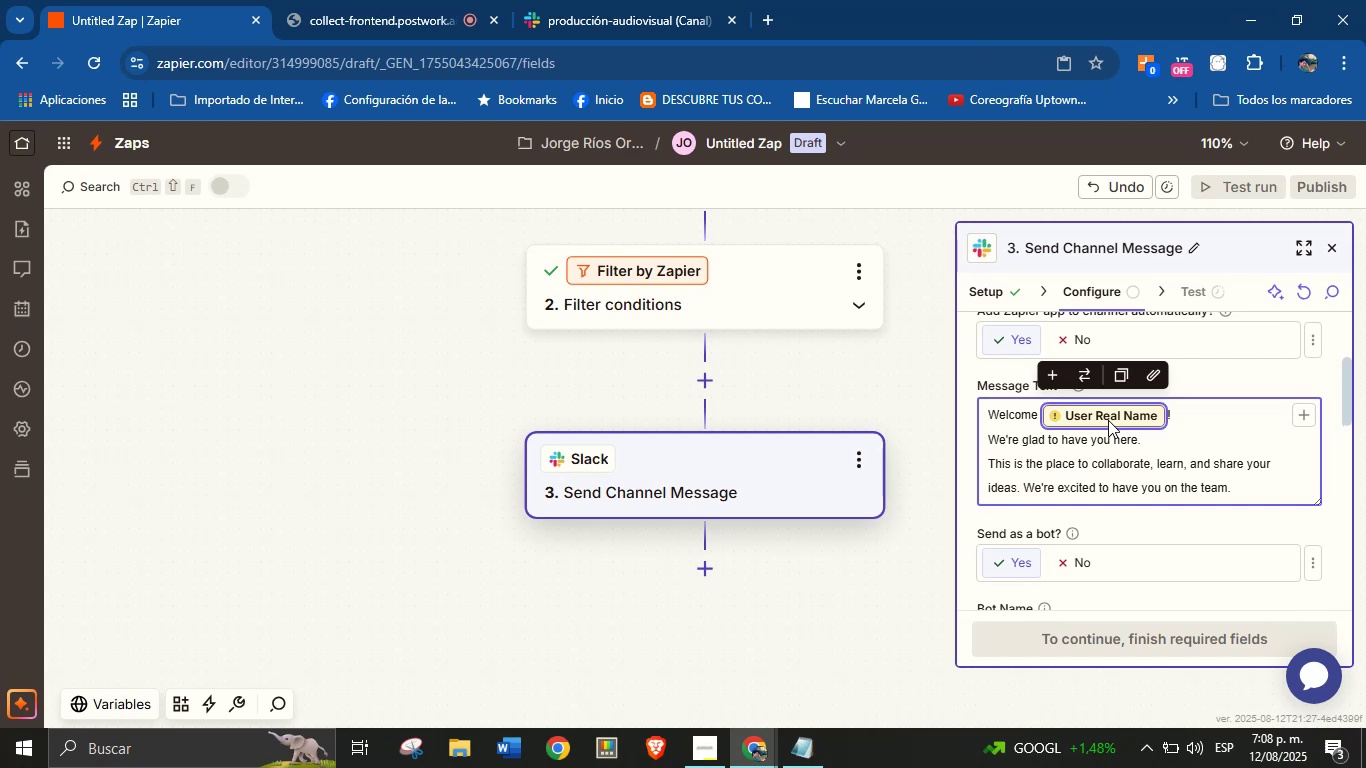 
key(Backspace)
 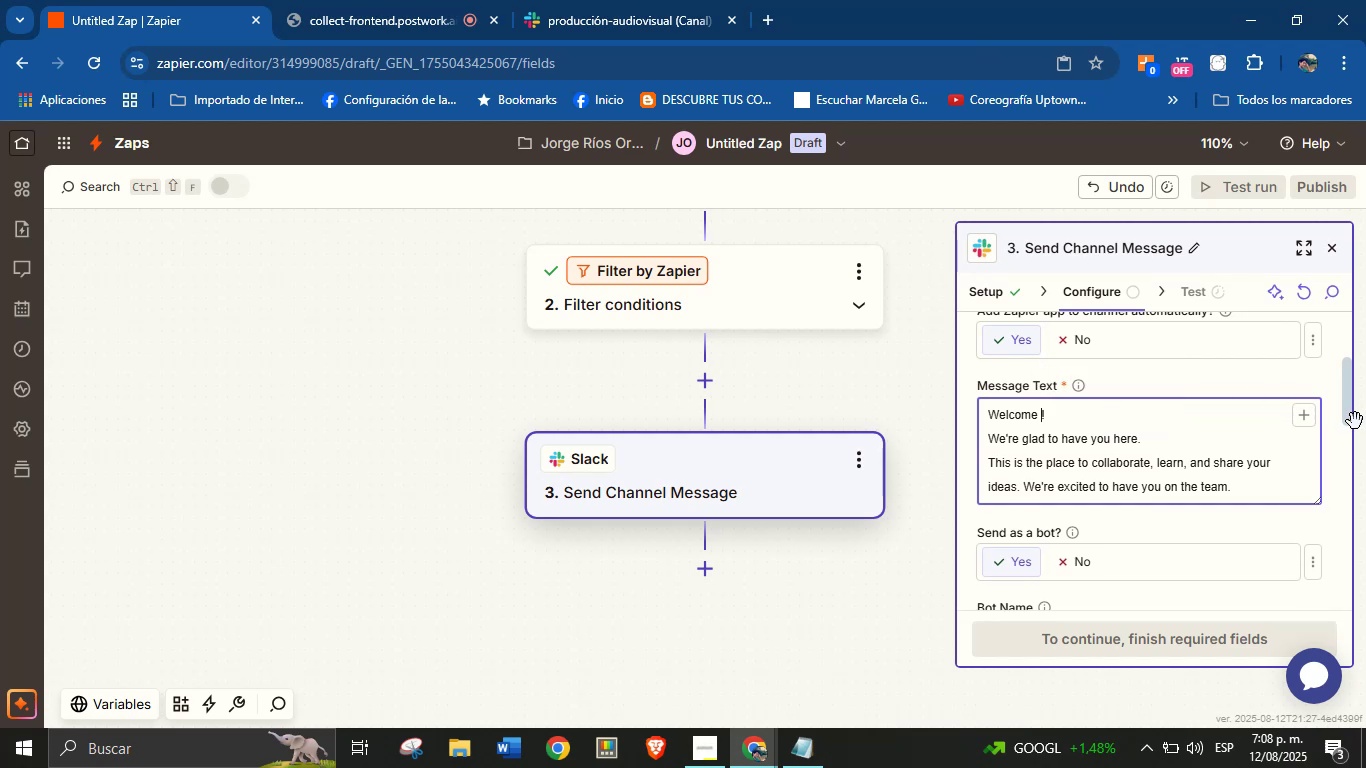 
left_click([1303, 417])
 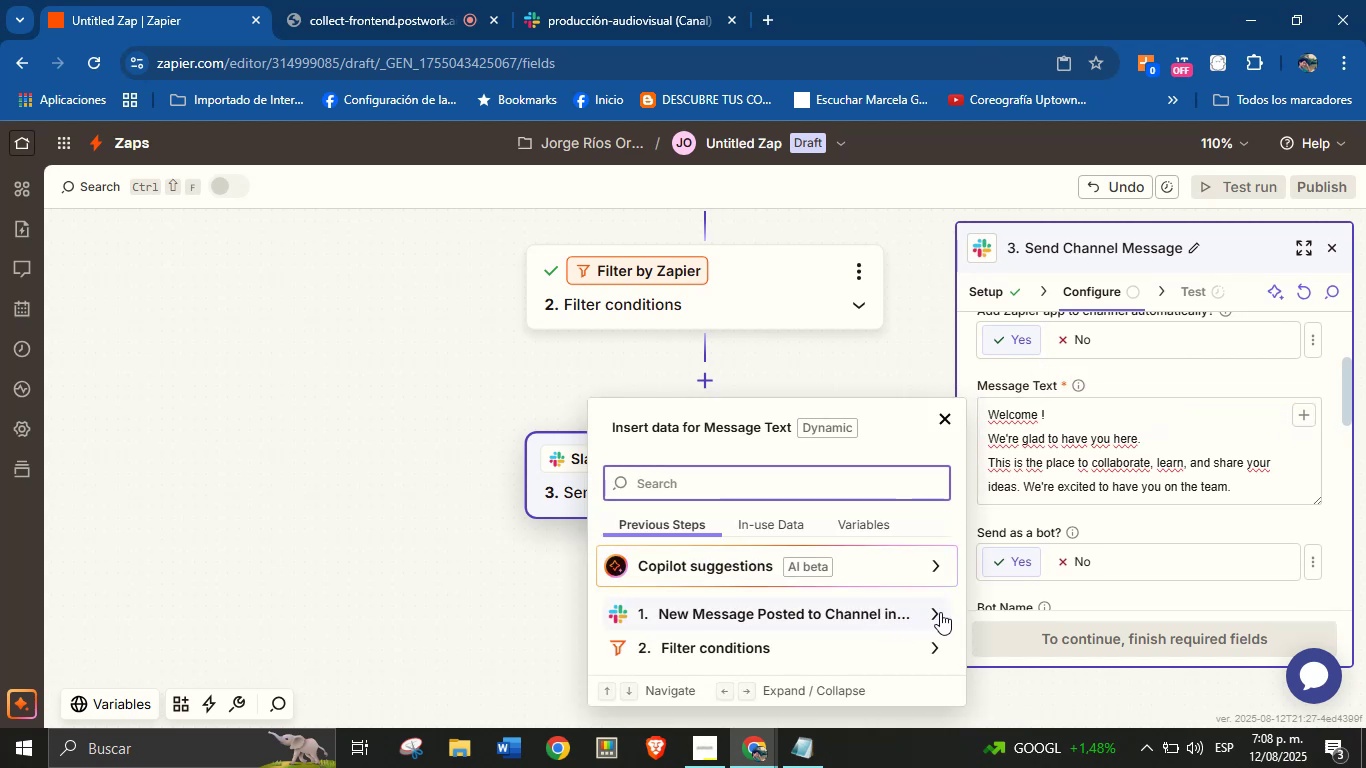 
left_click([937, 612])
 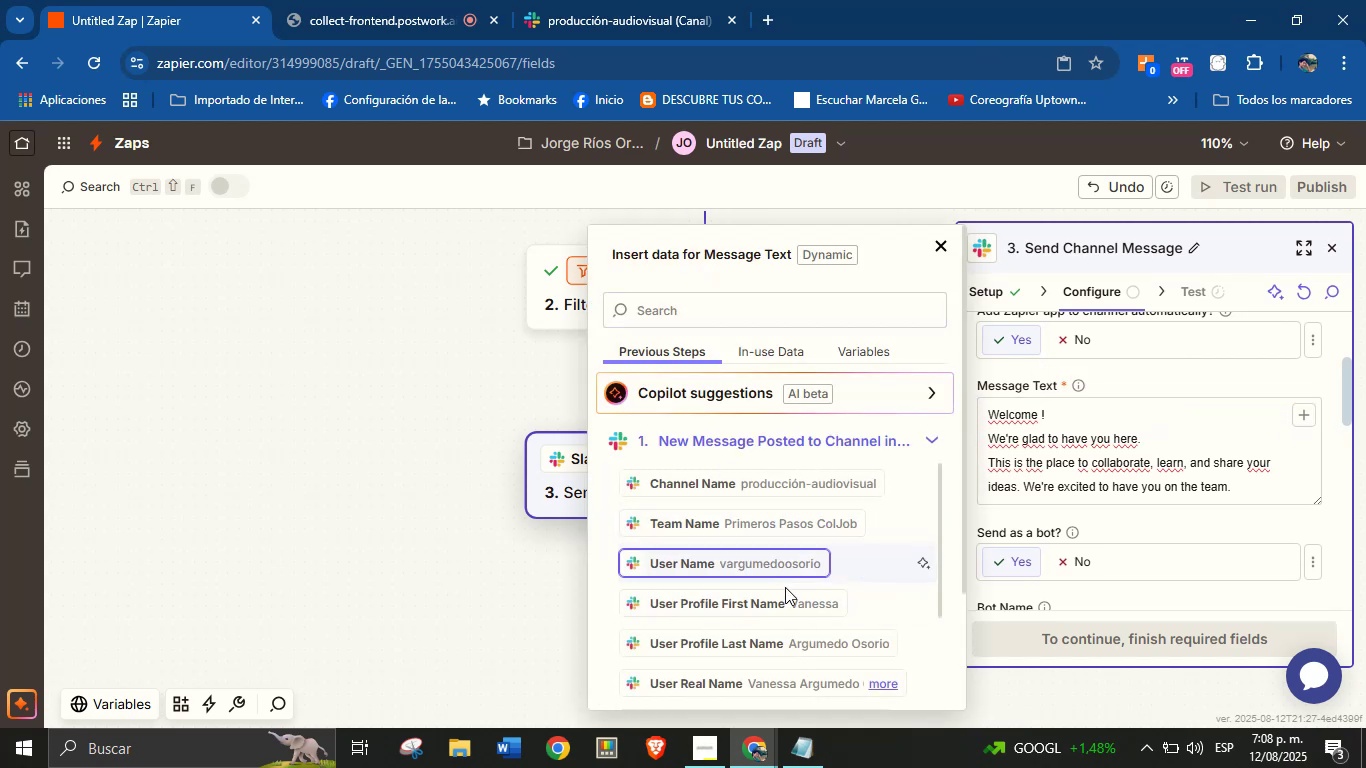 
scroll: coordinate [798, 563], scroll_direction: down, amount: 1.0
 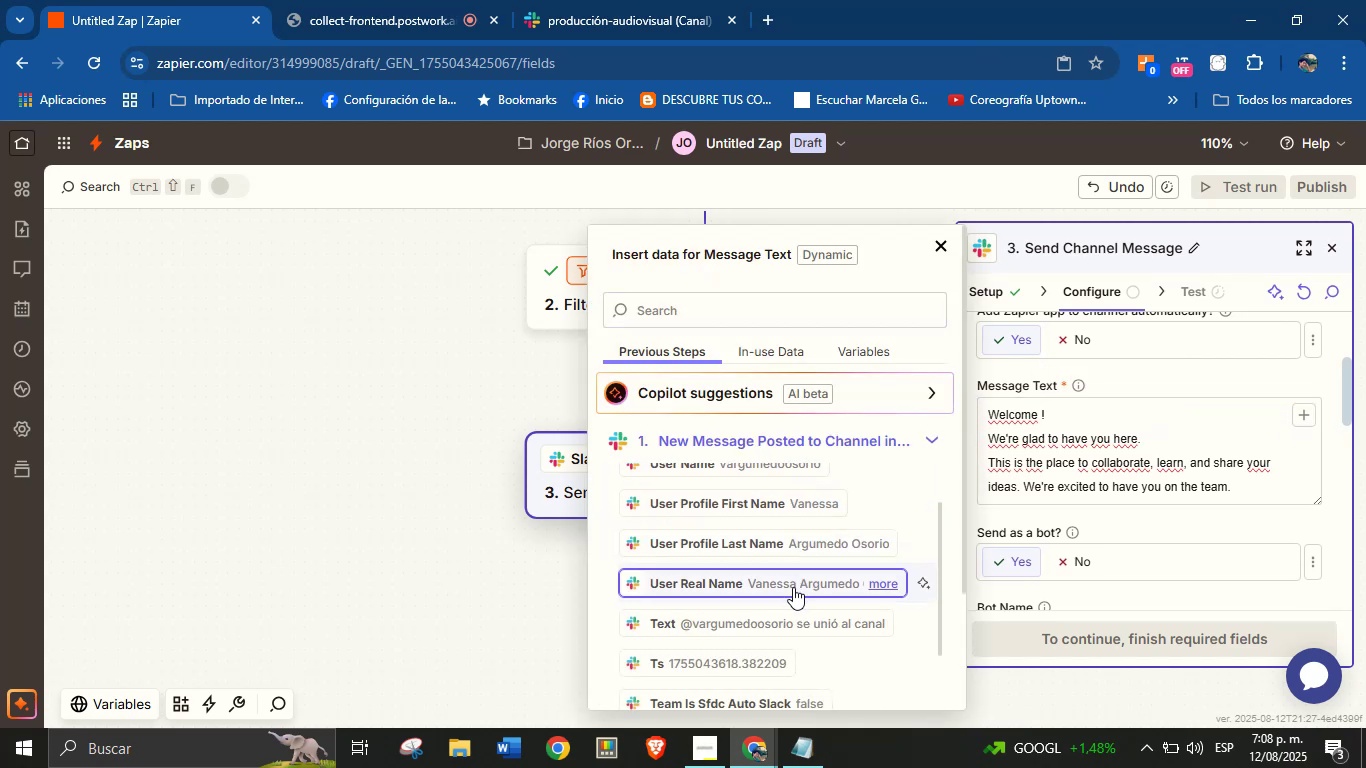 
left_click([793, 587])
 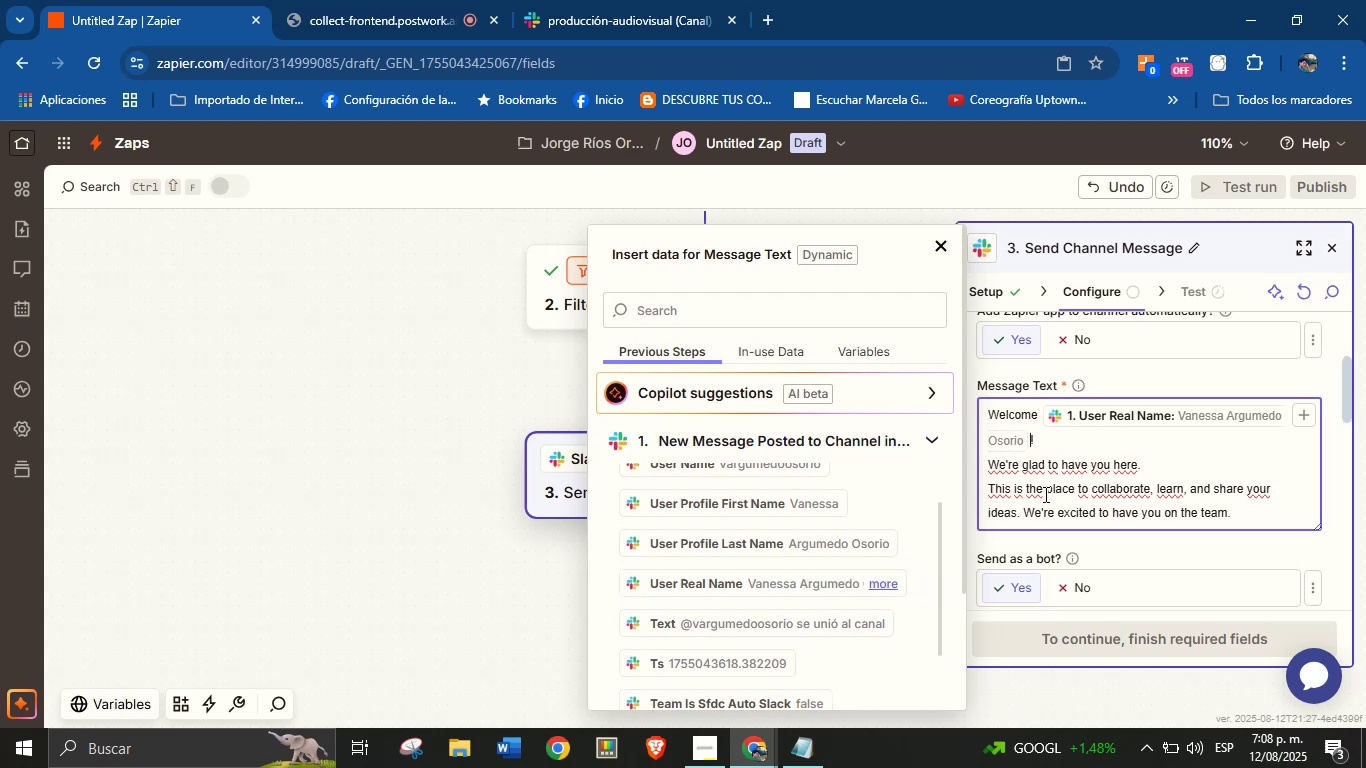 
left_click([1069, 485])
 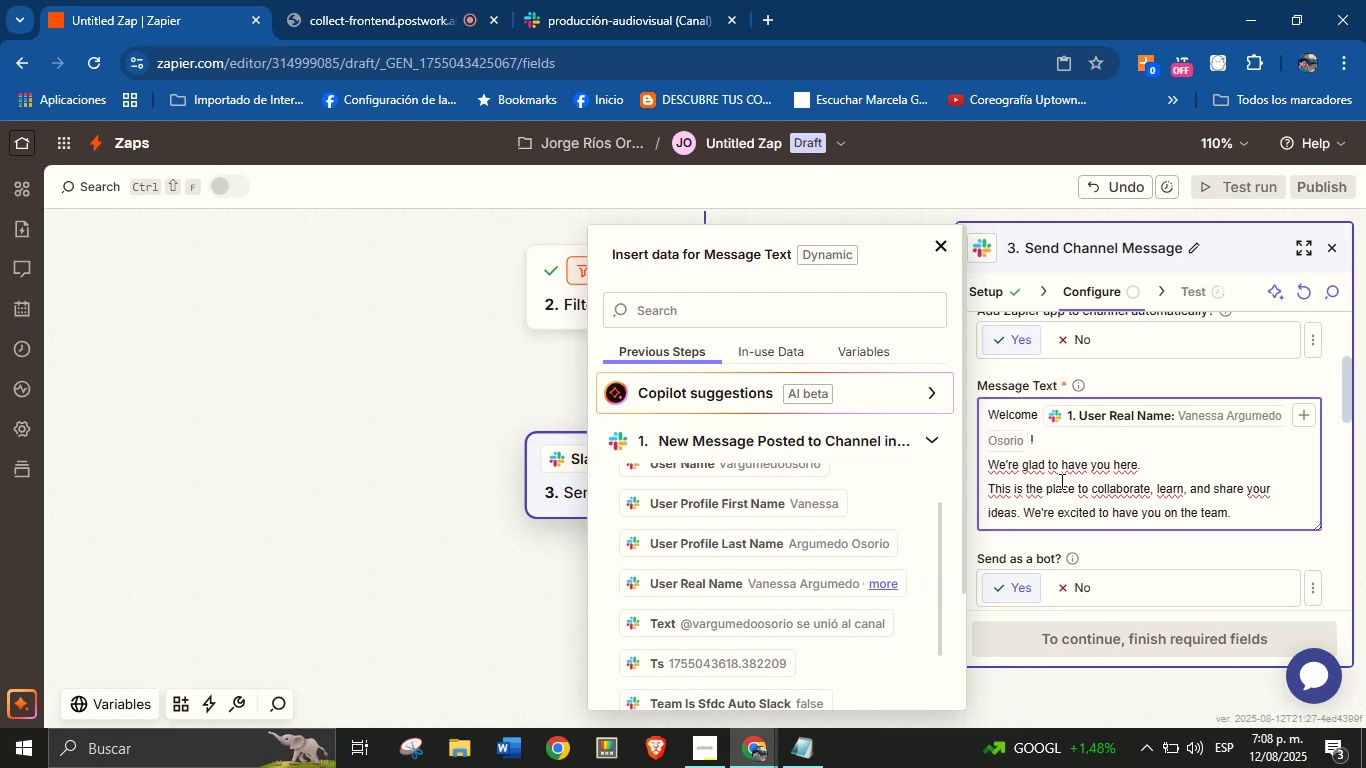 
wait(5.35)
 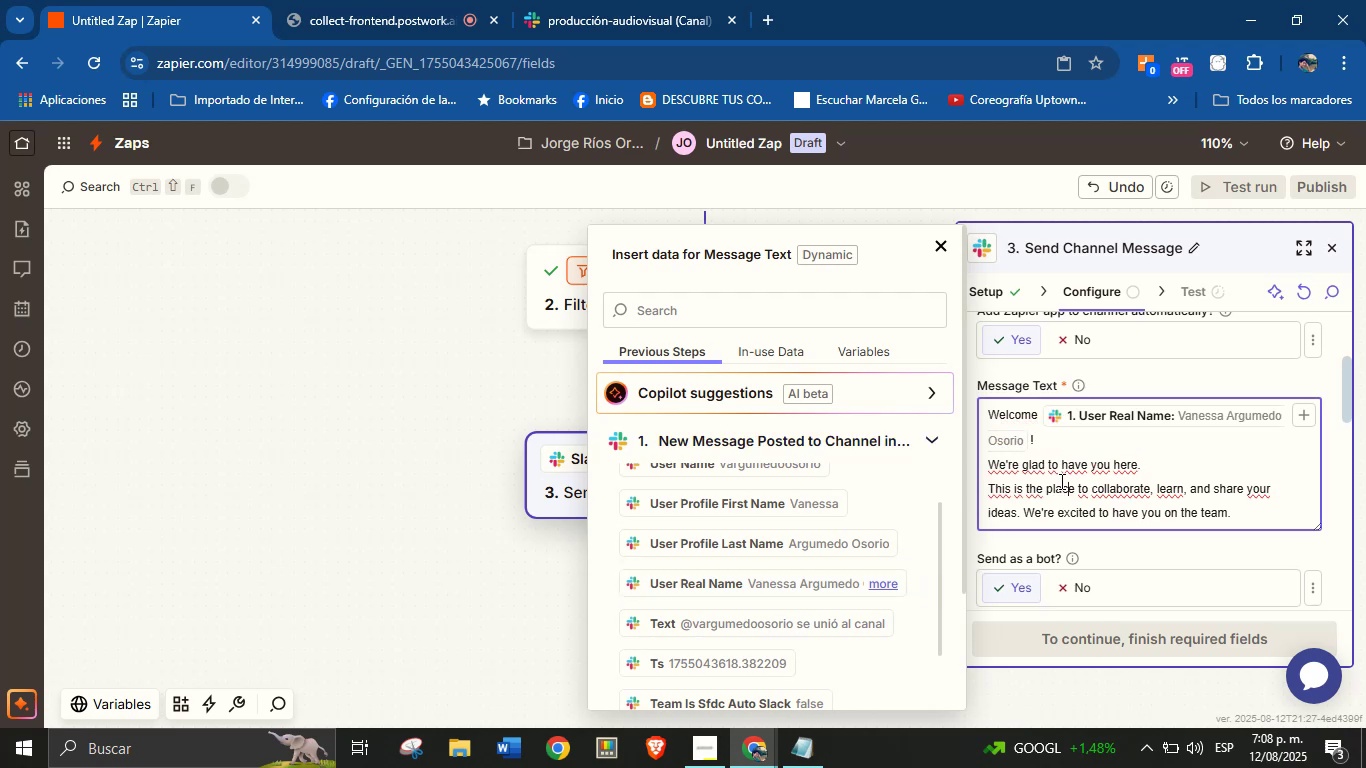 
left_click([1119, 474])
 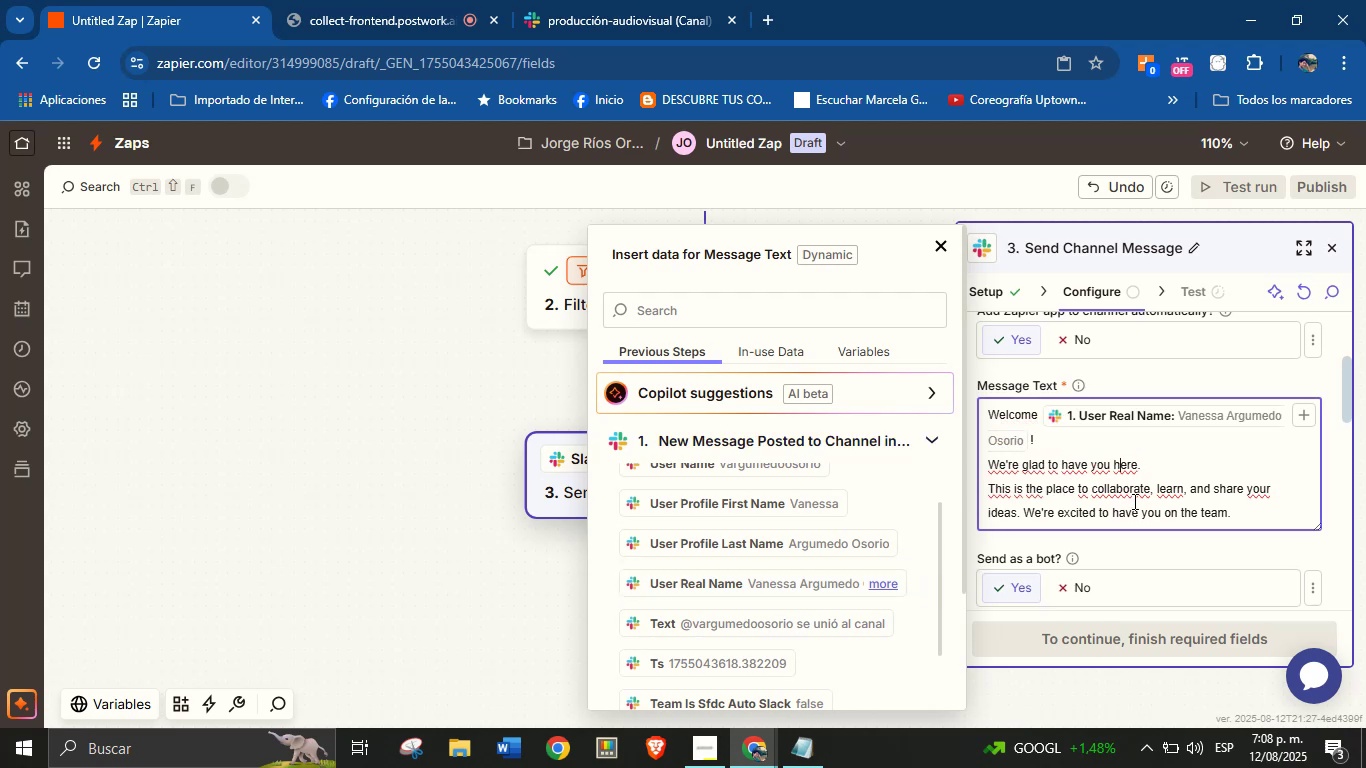 
left_click([1133, 499])
 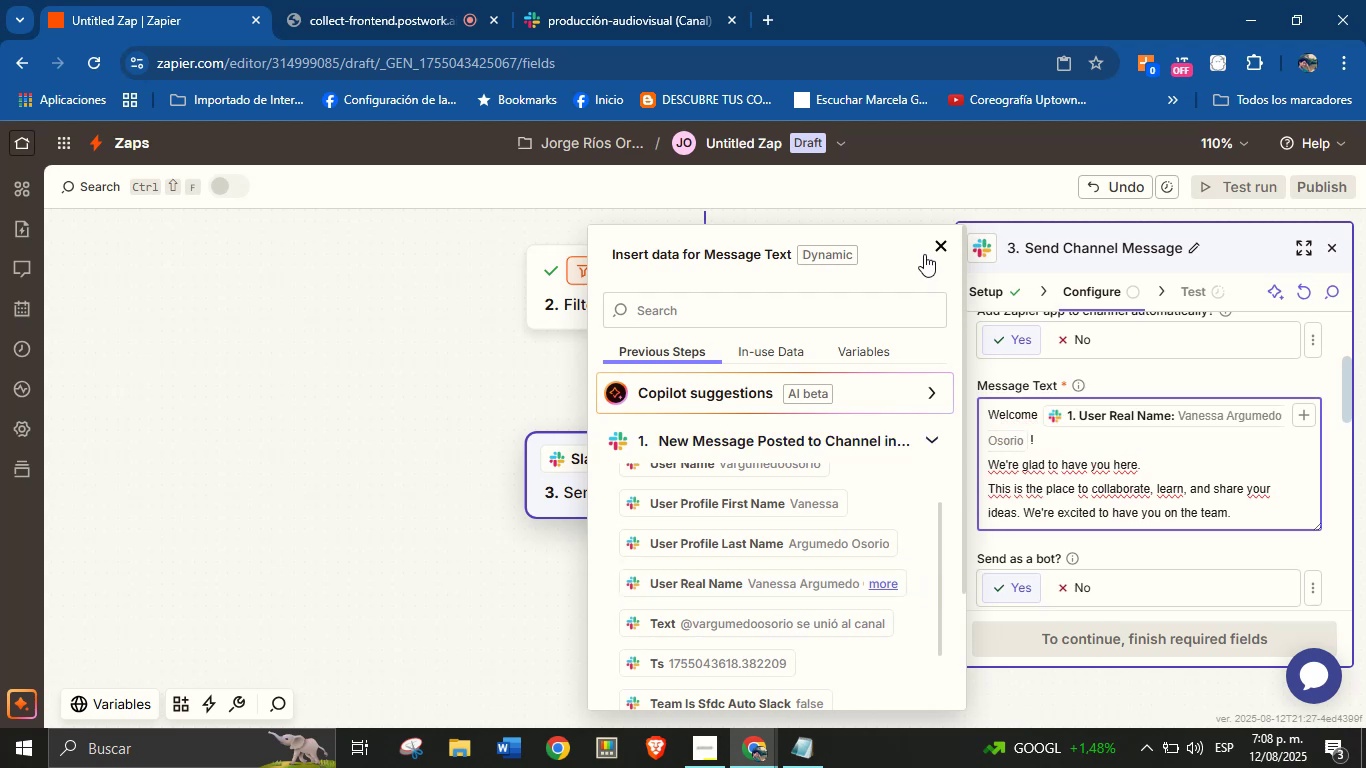 
left_click([935, 244])
 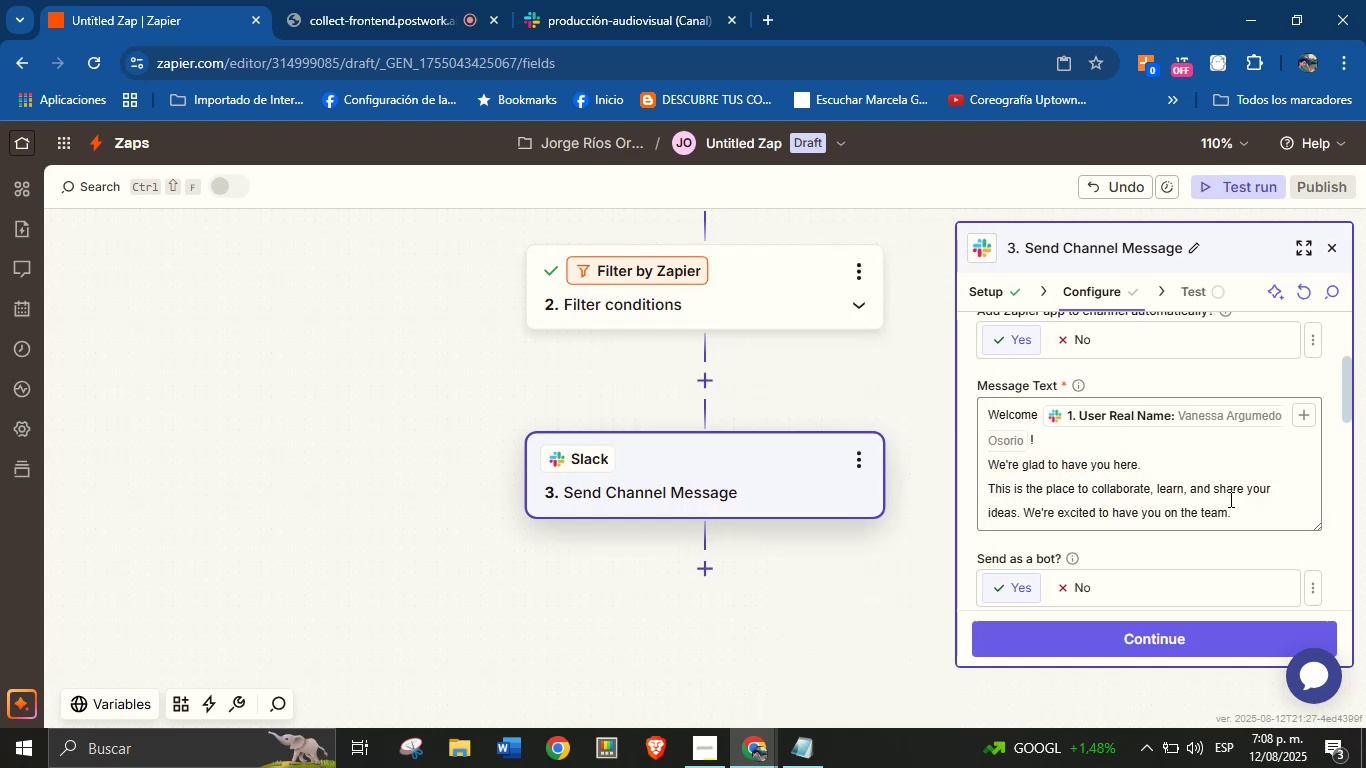 
left_click([1220, 497])
 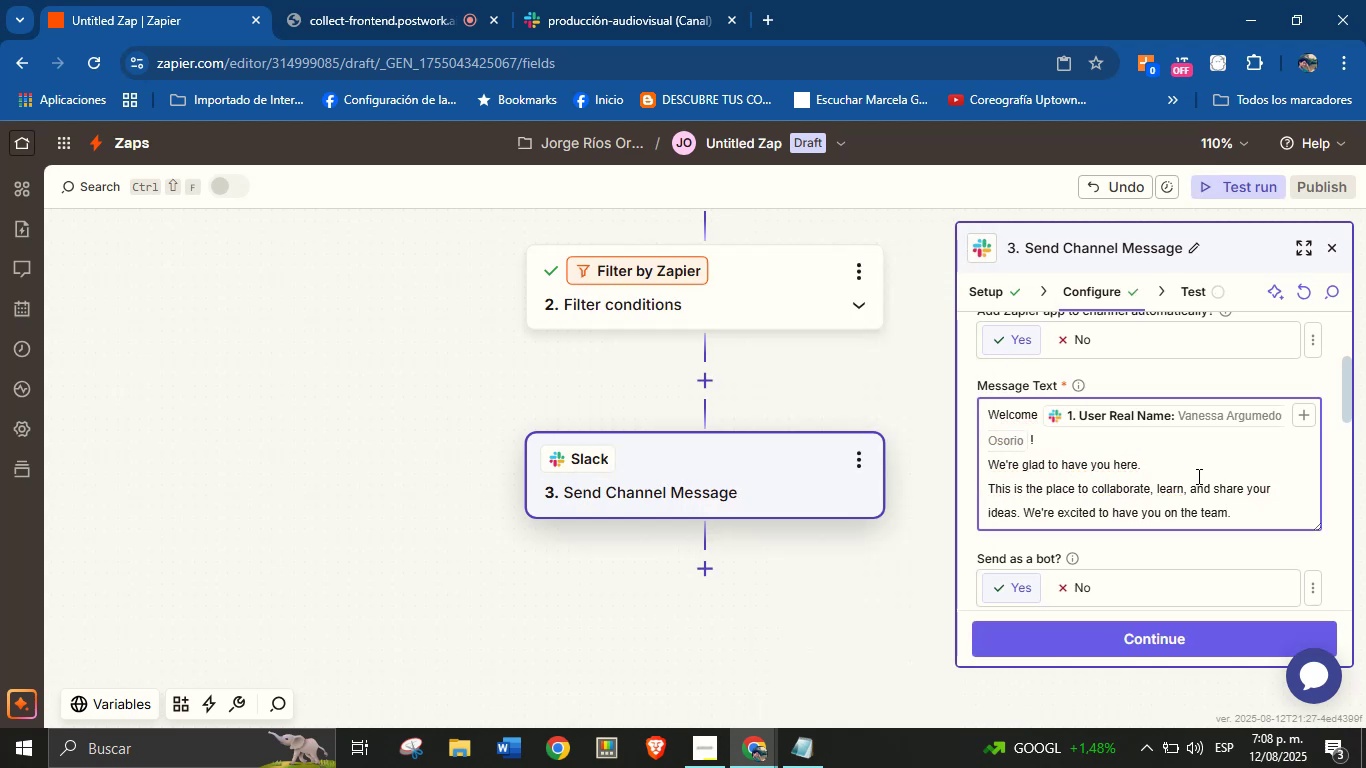 
scroll: coordinate [1197, 476], scroll_direction: down, amount: 2.0
 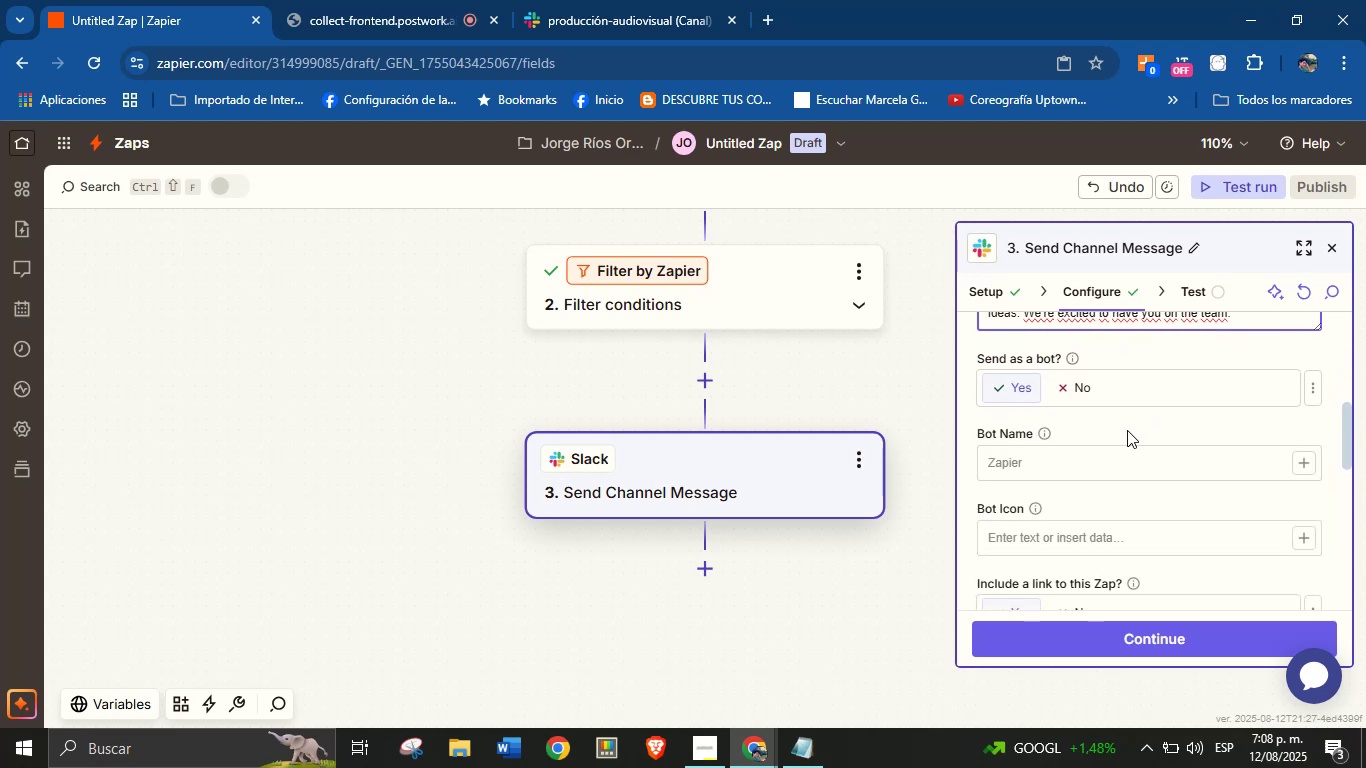 
left_click([1117, 455])
 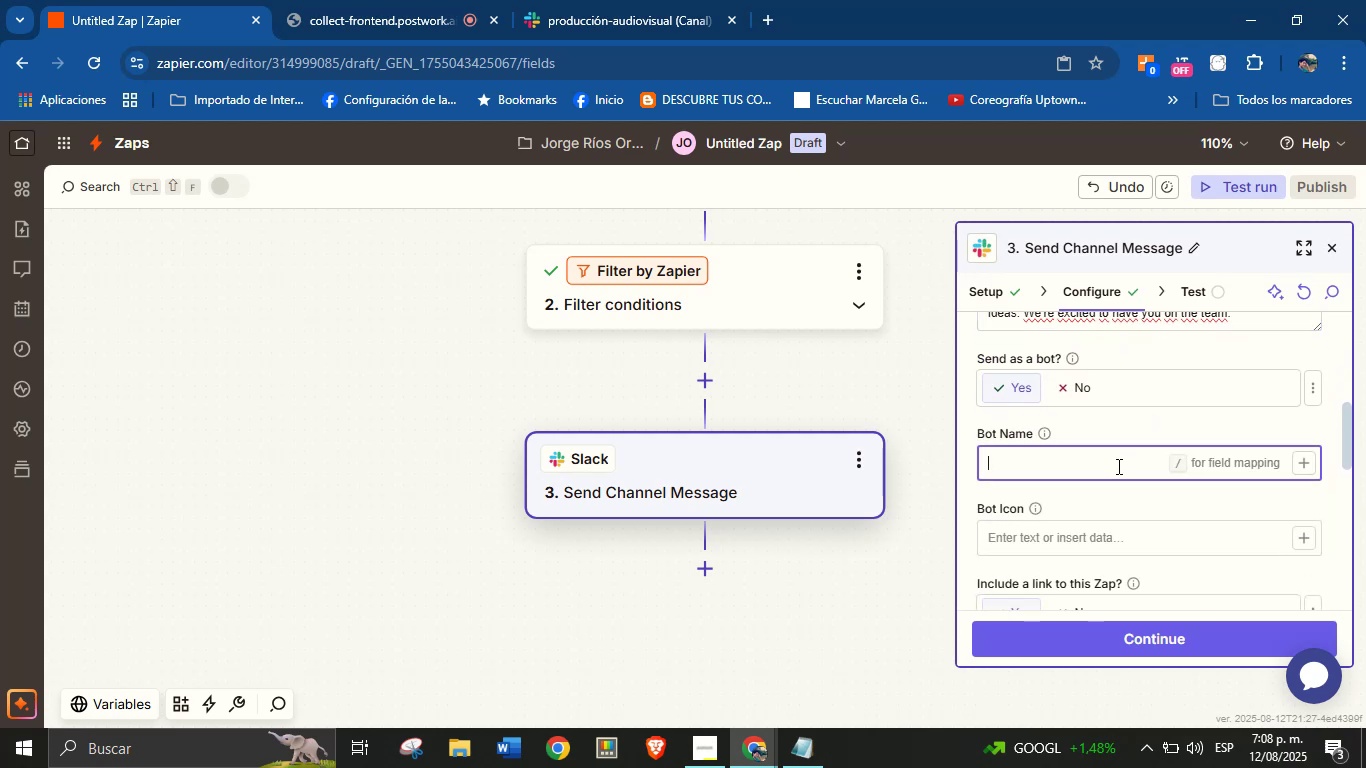 
type(Orenji from )
 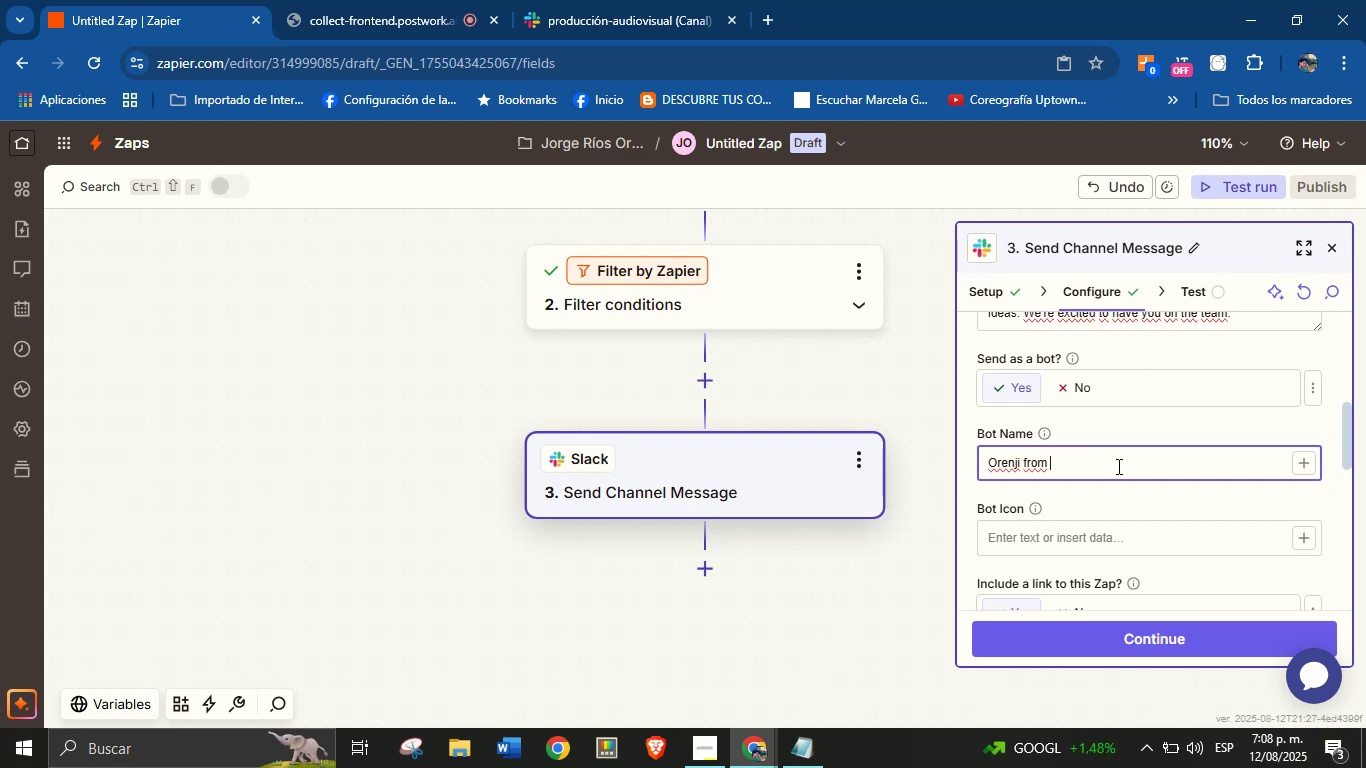 
type(ColJob)
 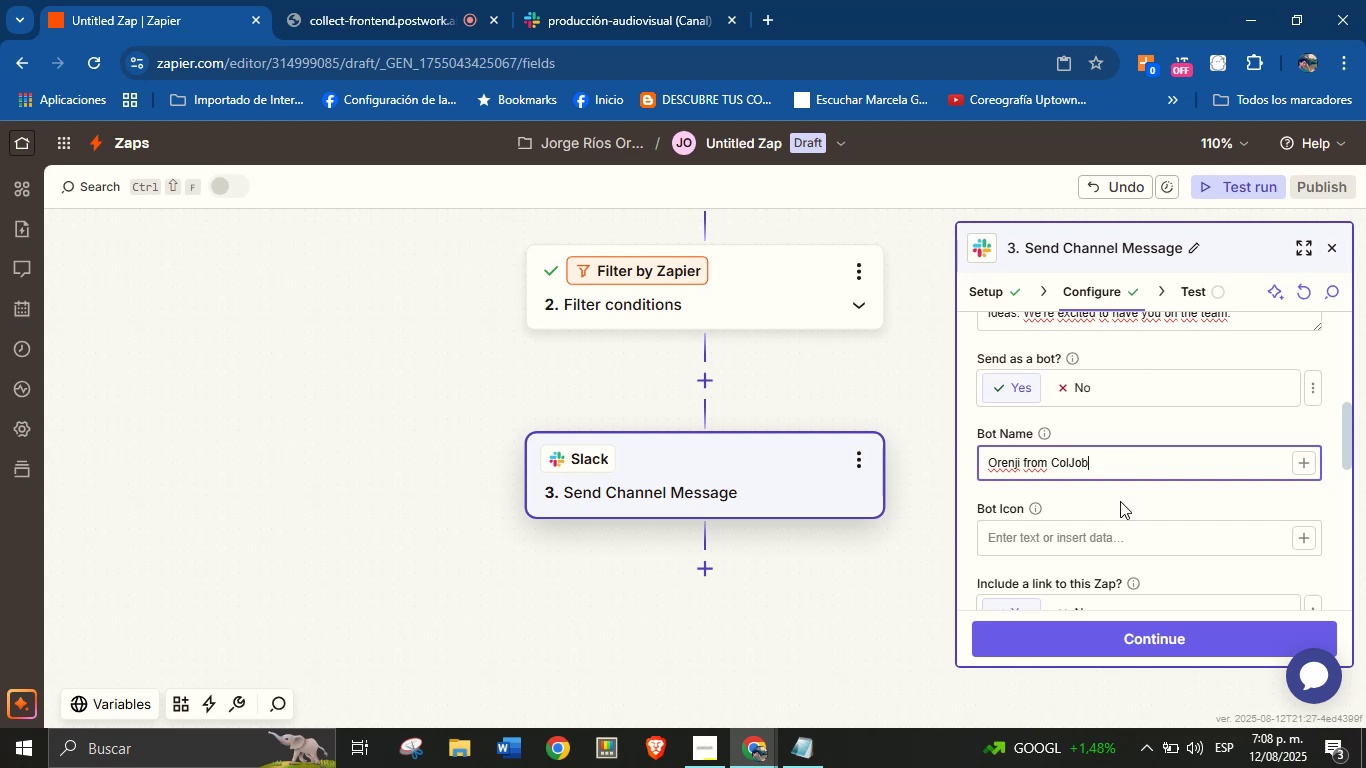 
left_click([1102, 502])
 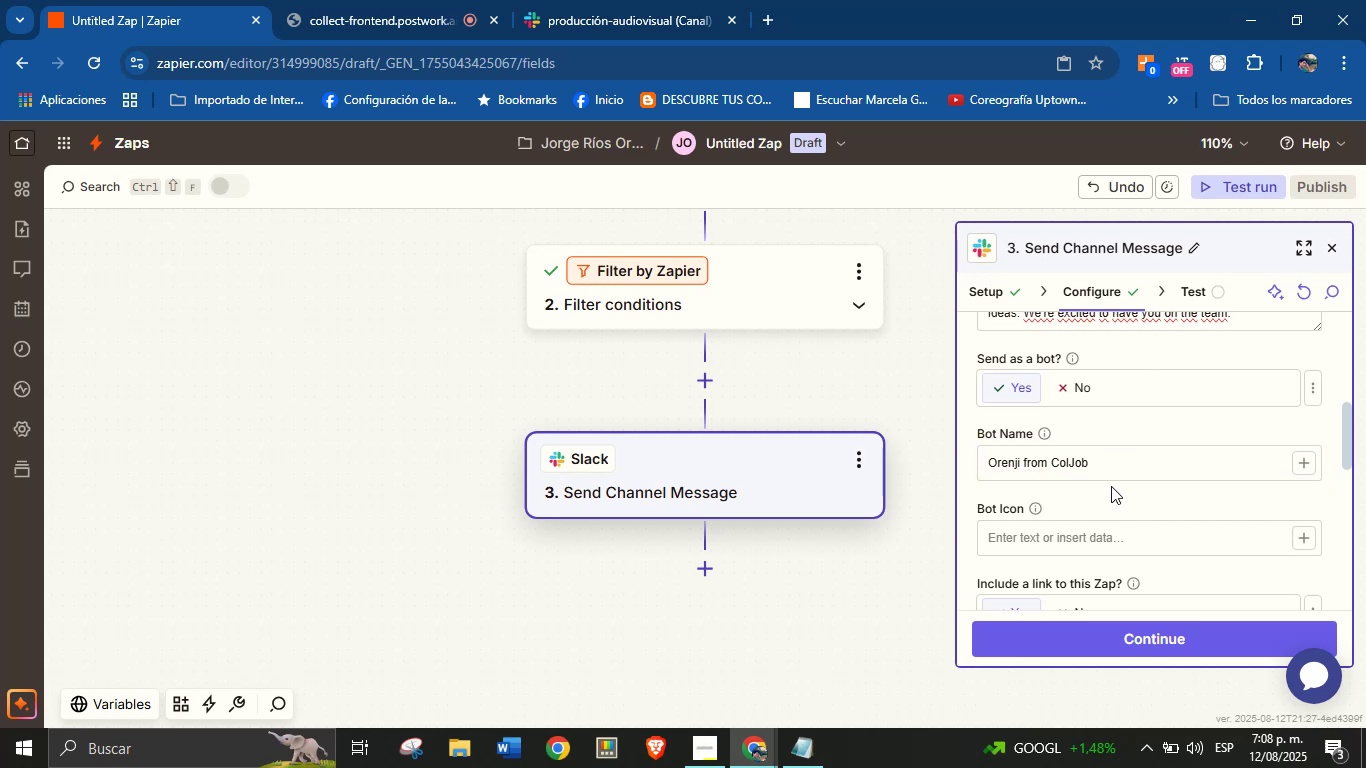 
scroll: coordinate [1122, 469], scroll_direction: up, amount: 1.0
 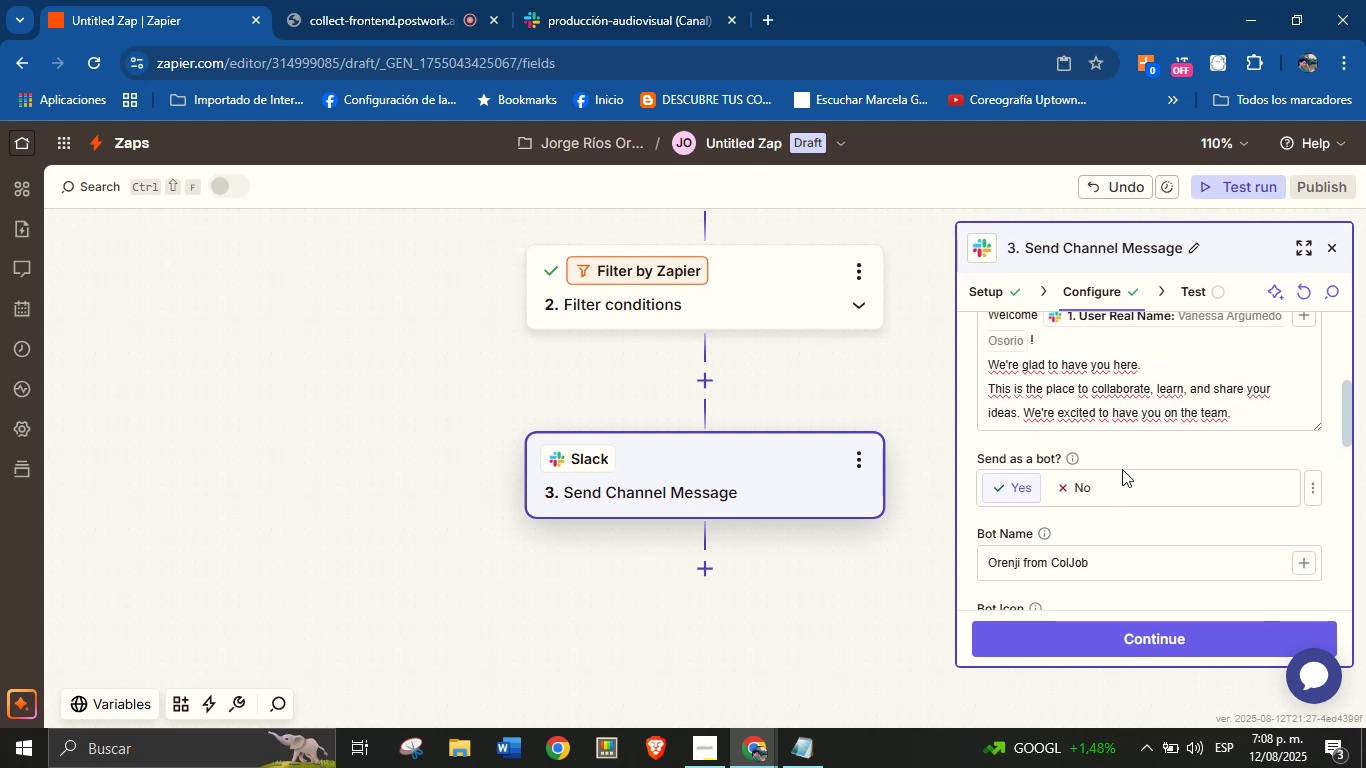 
scroll: coordinate [1182, 469], scroll_direction: down, amount: 3.0
 